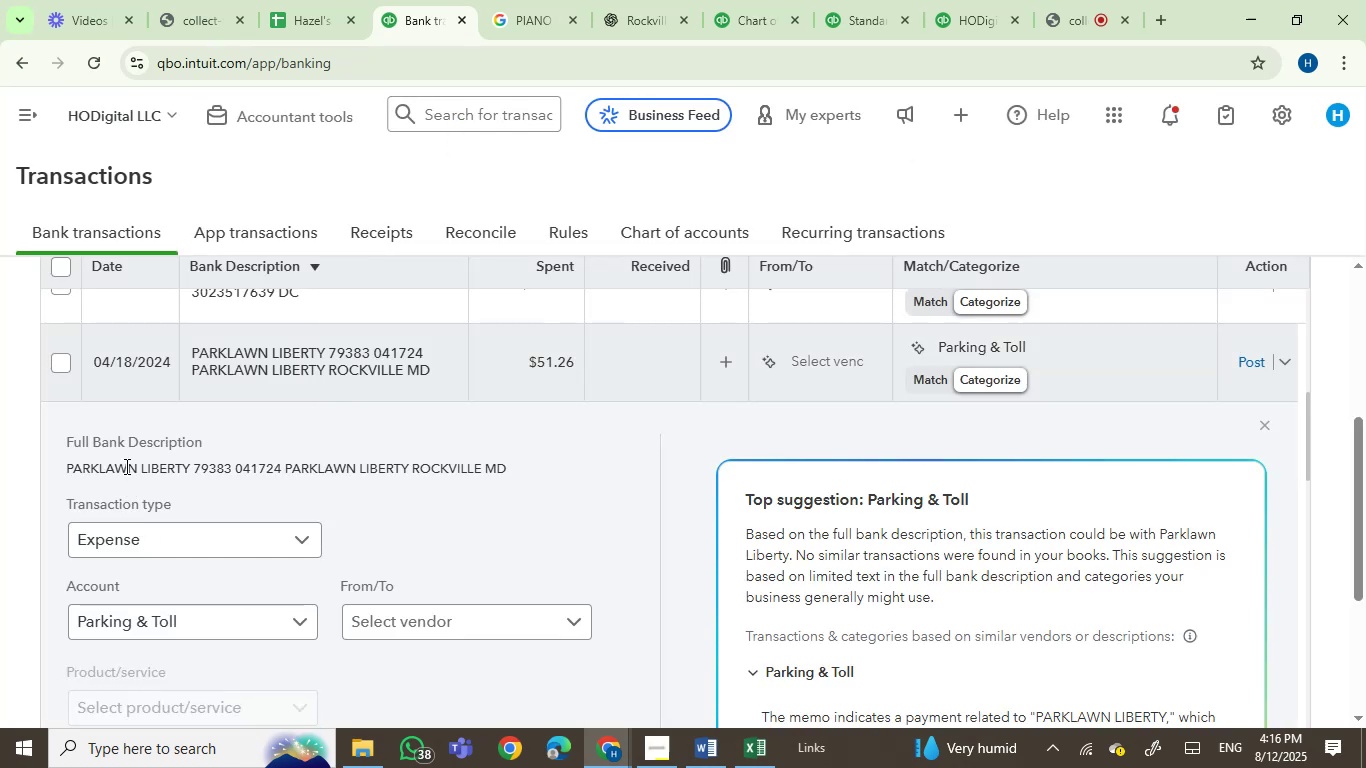 
left_click_drag(start_coordinate=[125, 466], to_coordinate=[166, 463])
 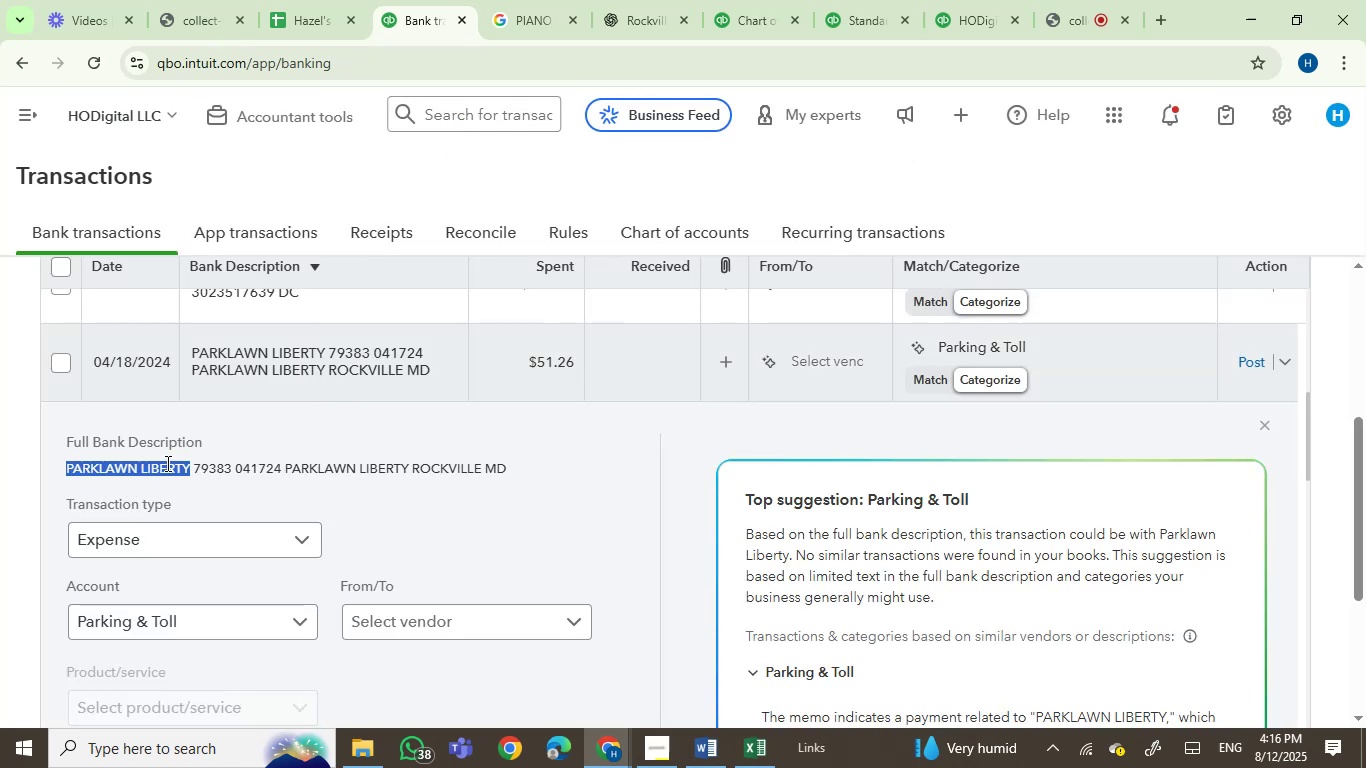 
key(Control+C)
 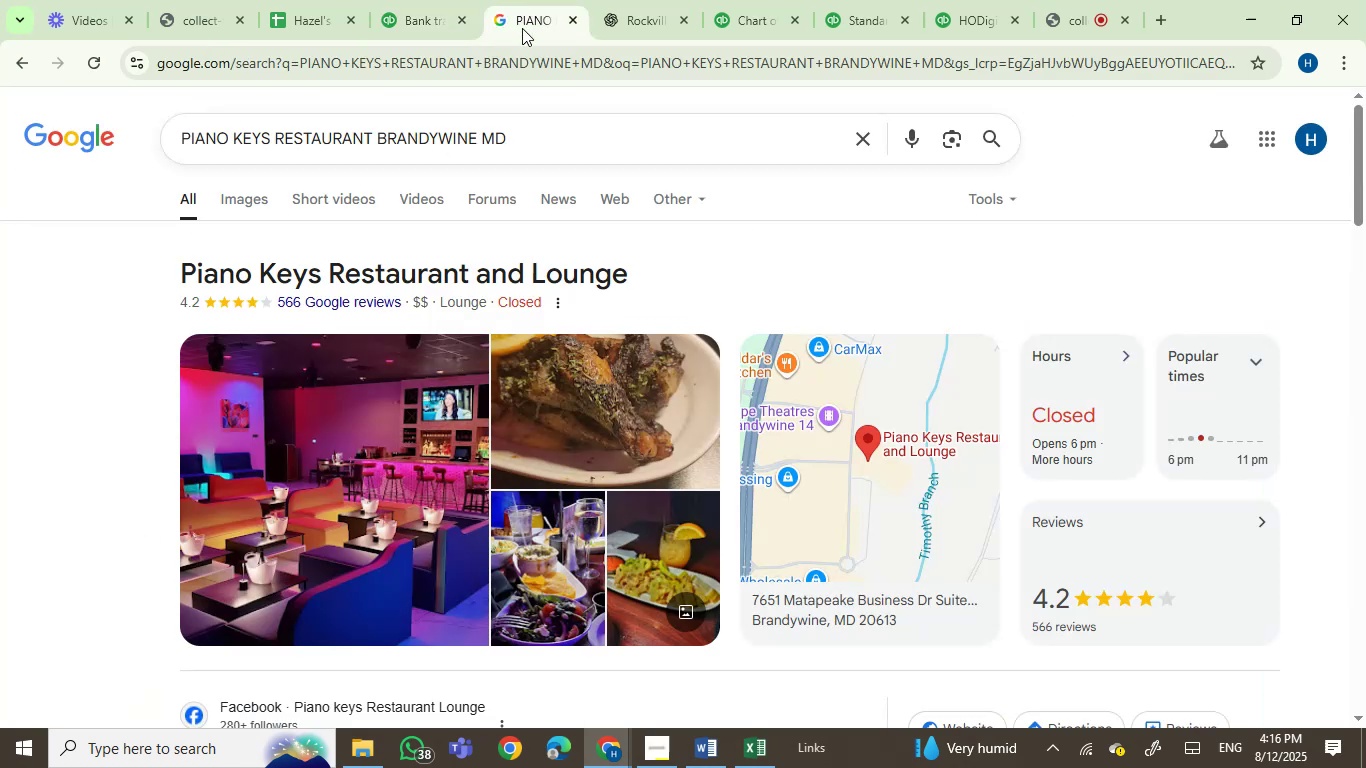 
key(Control+V)
 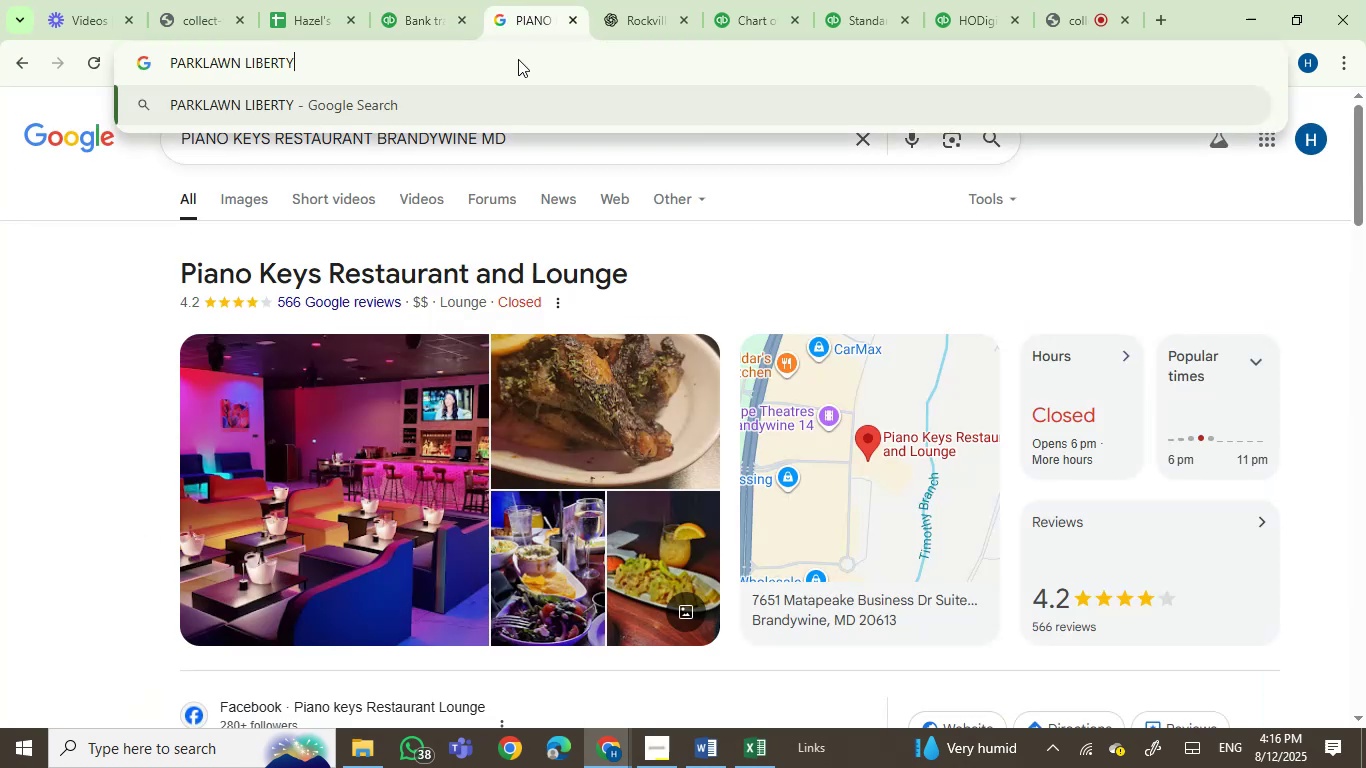 
key(Enter)
 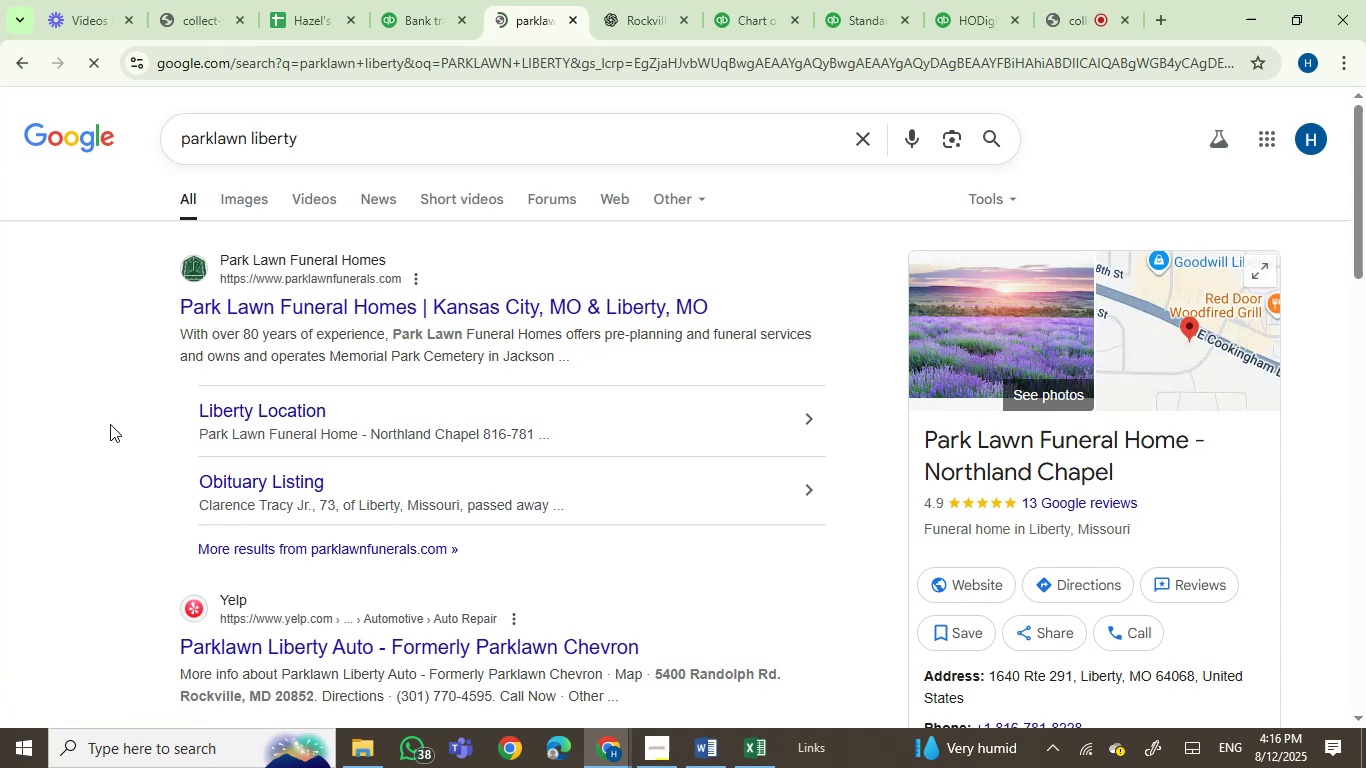 
wait(8.65)
 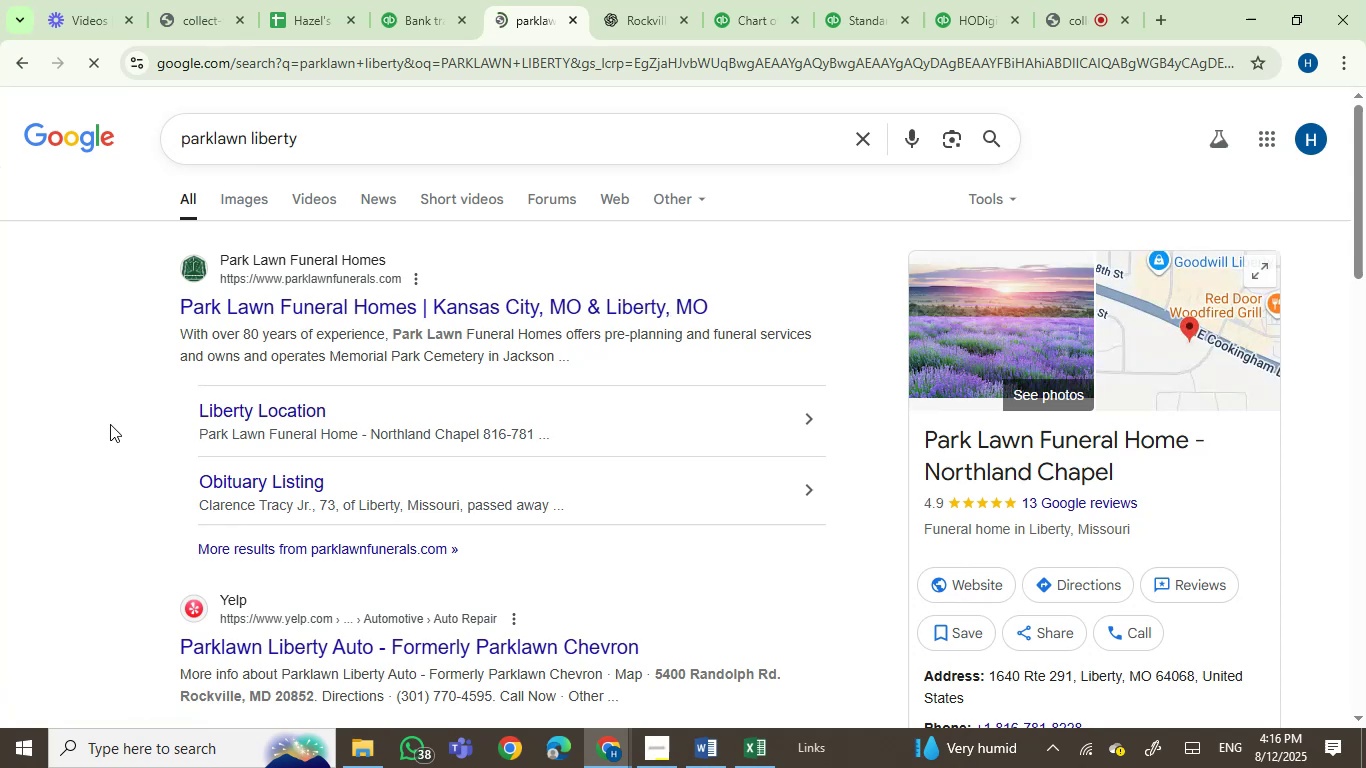 
left_click([439, 0])
 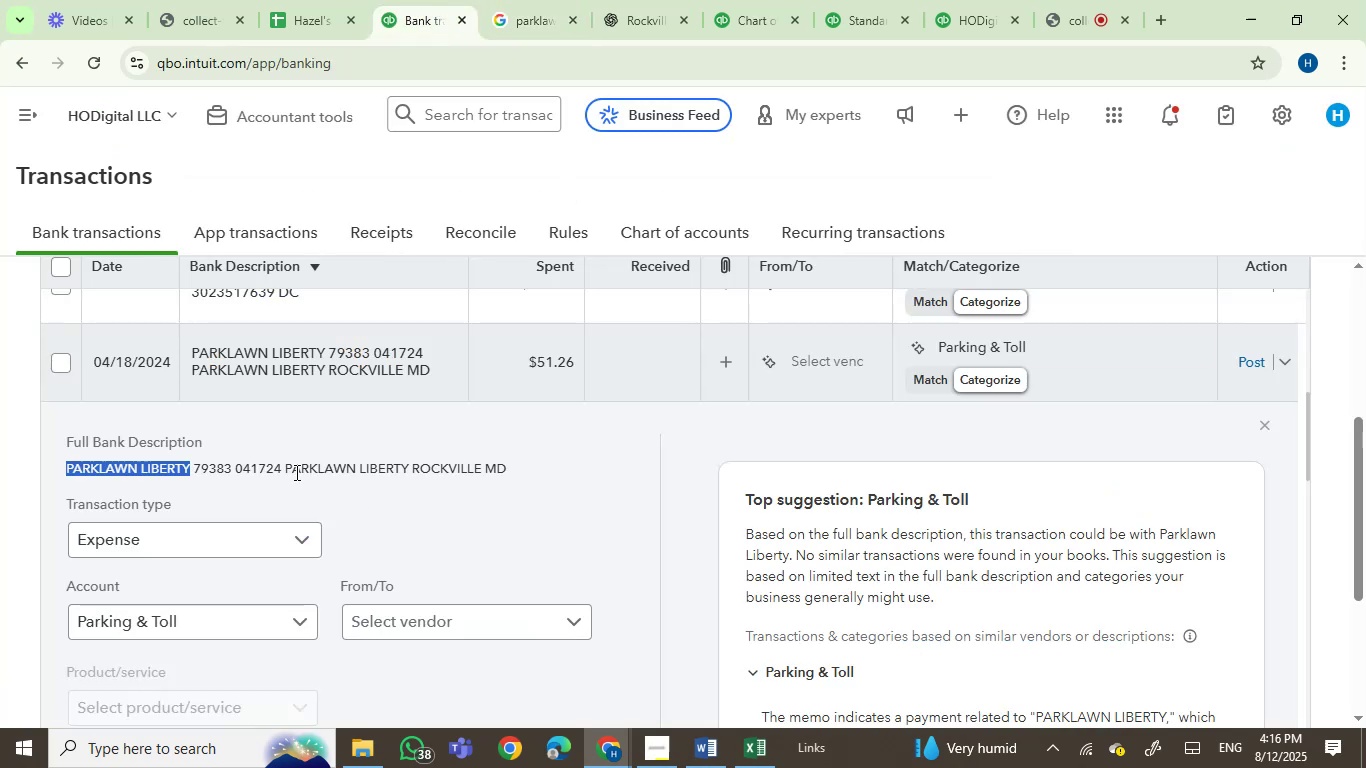 
left_click([299, 469])
 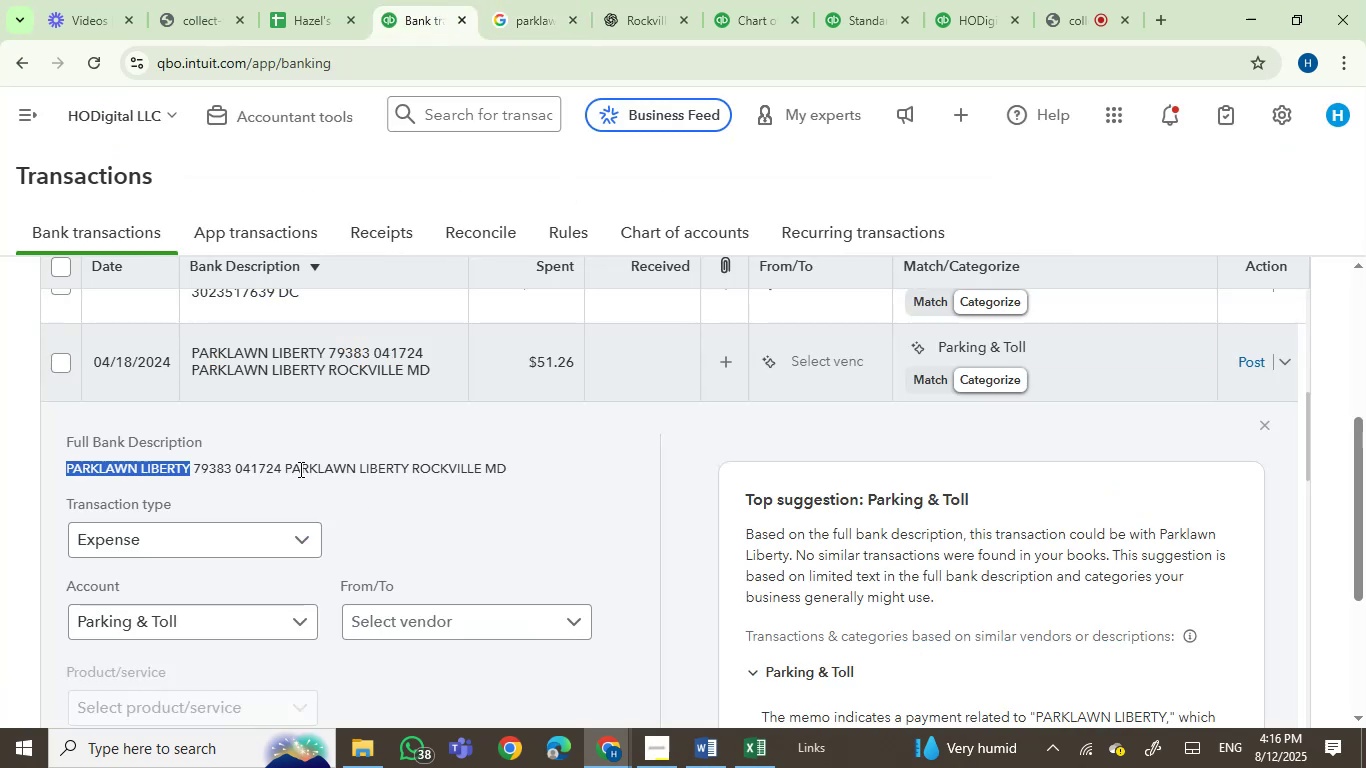 
left_click_drag(start_coordinate=[299, 469], to_coordinate=[495, 469])
 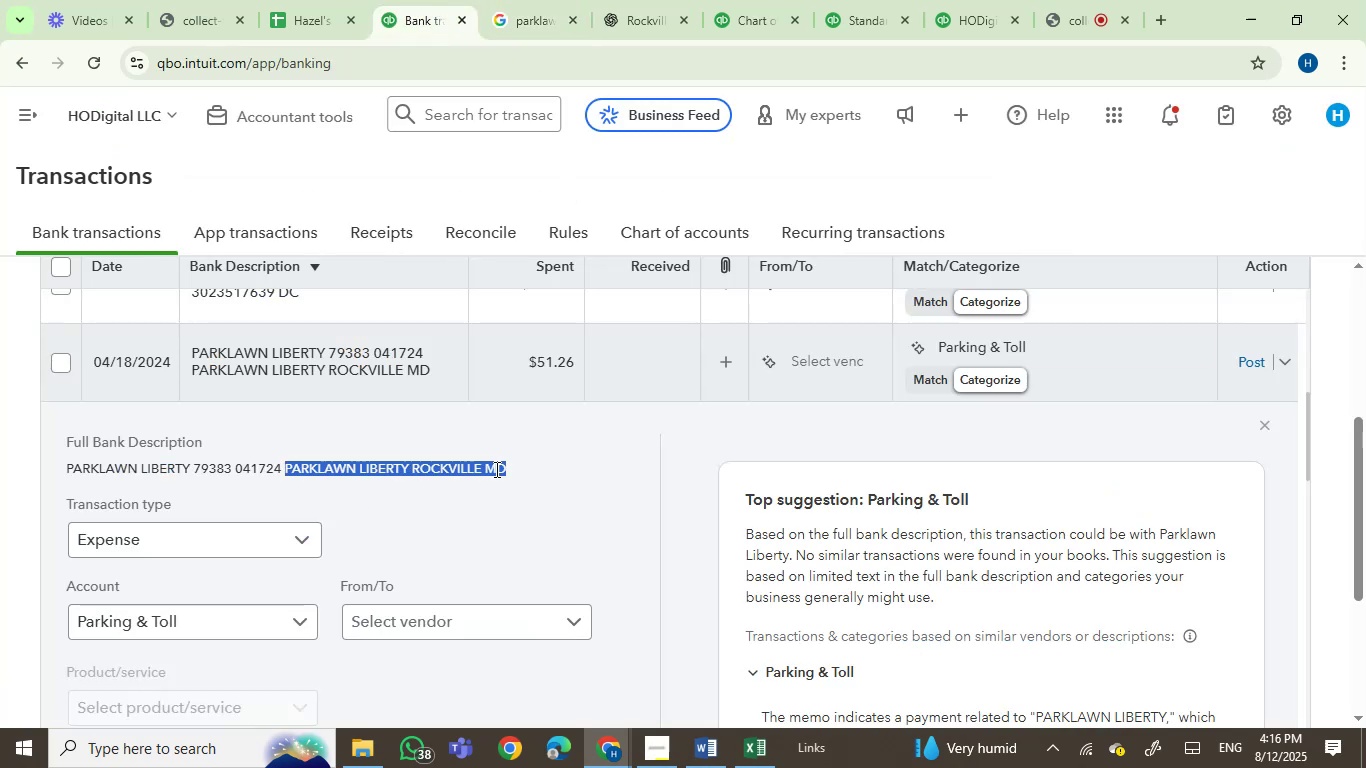 
key(Control+C)
 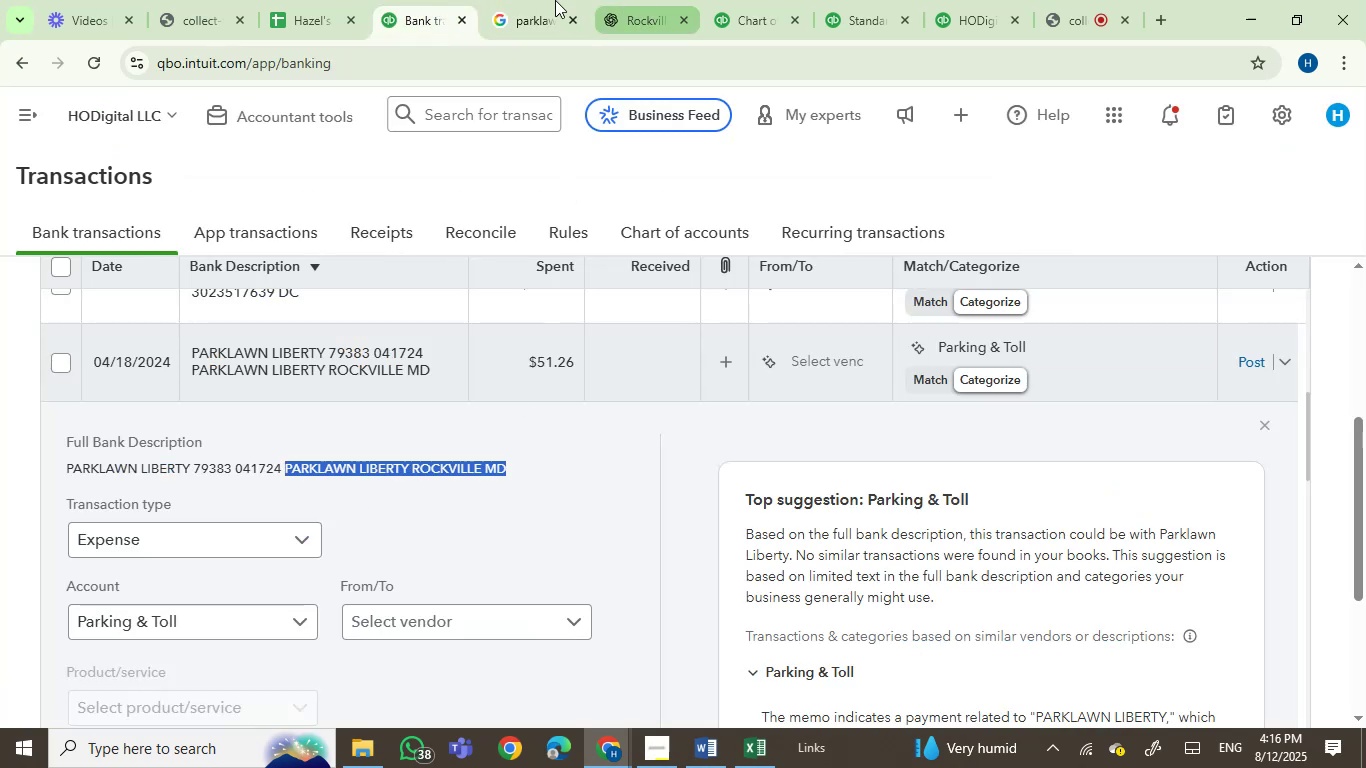 
left_click([551, 0])
 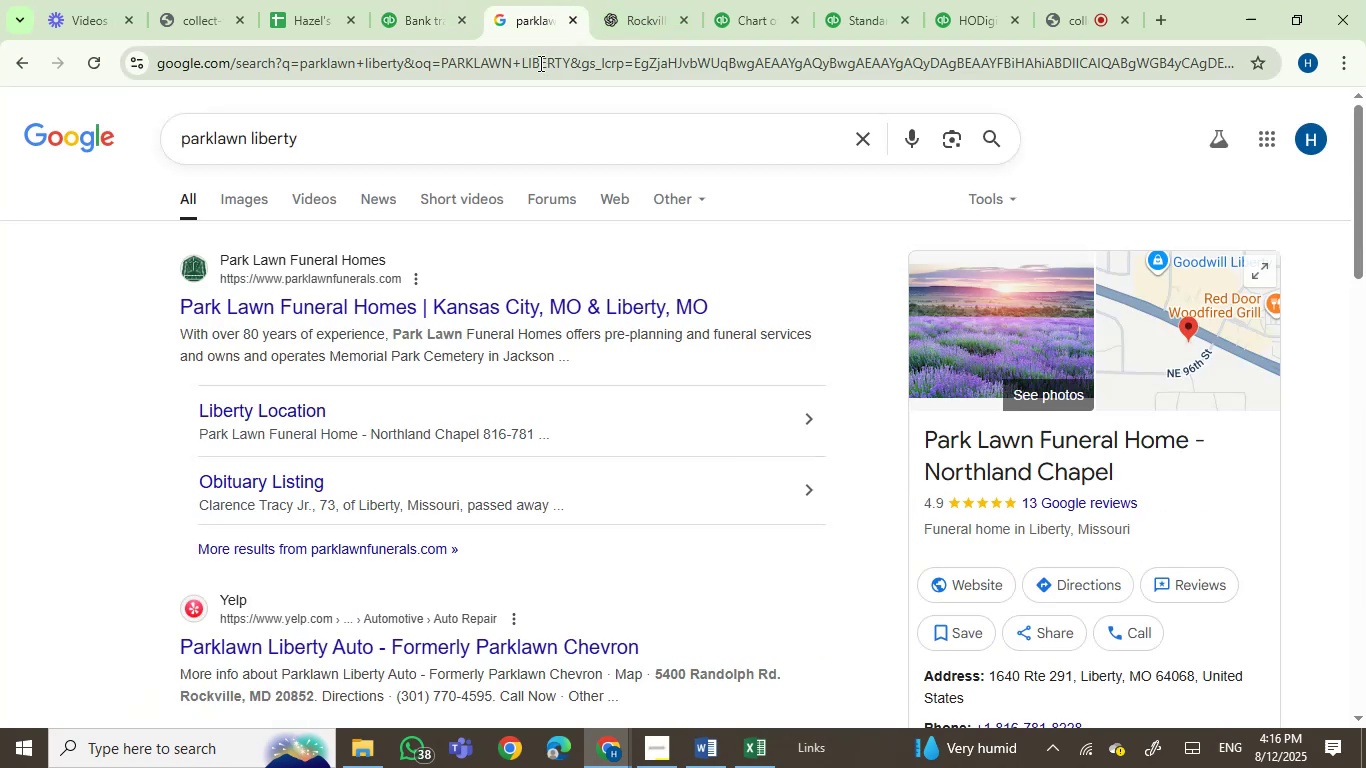 
key(Control+ControlLeft)
 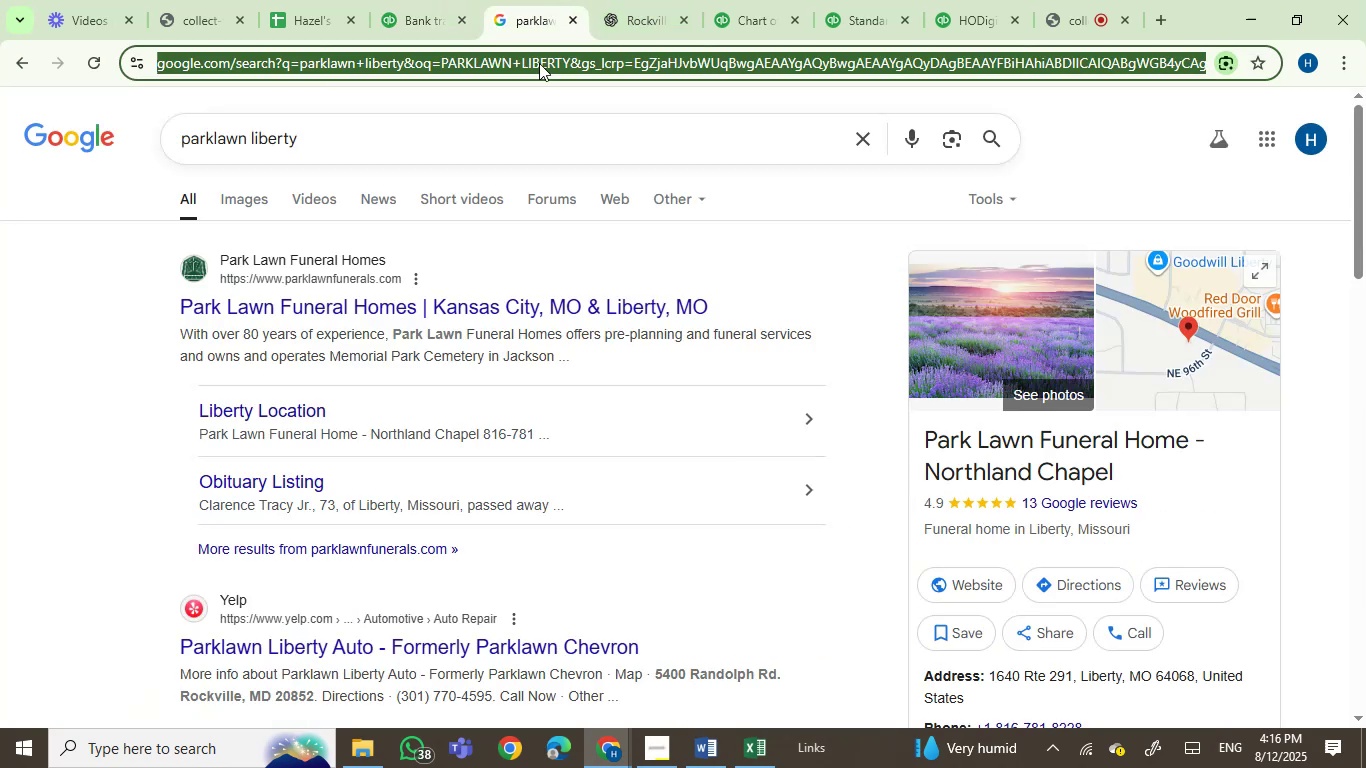 
key(Control+V)
 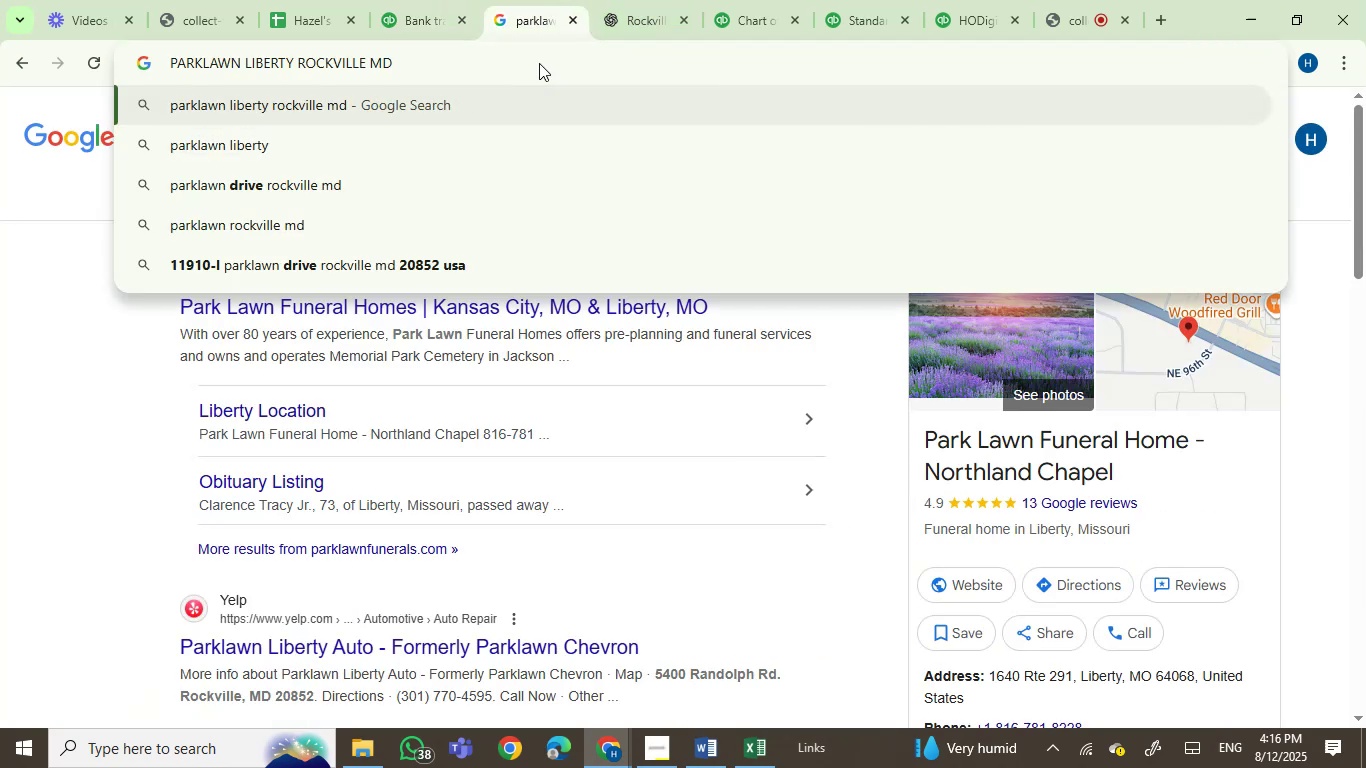 
key(Enter)
 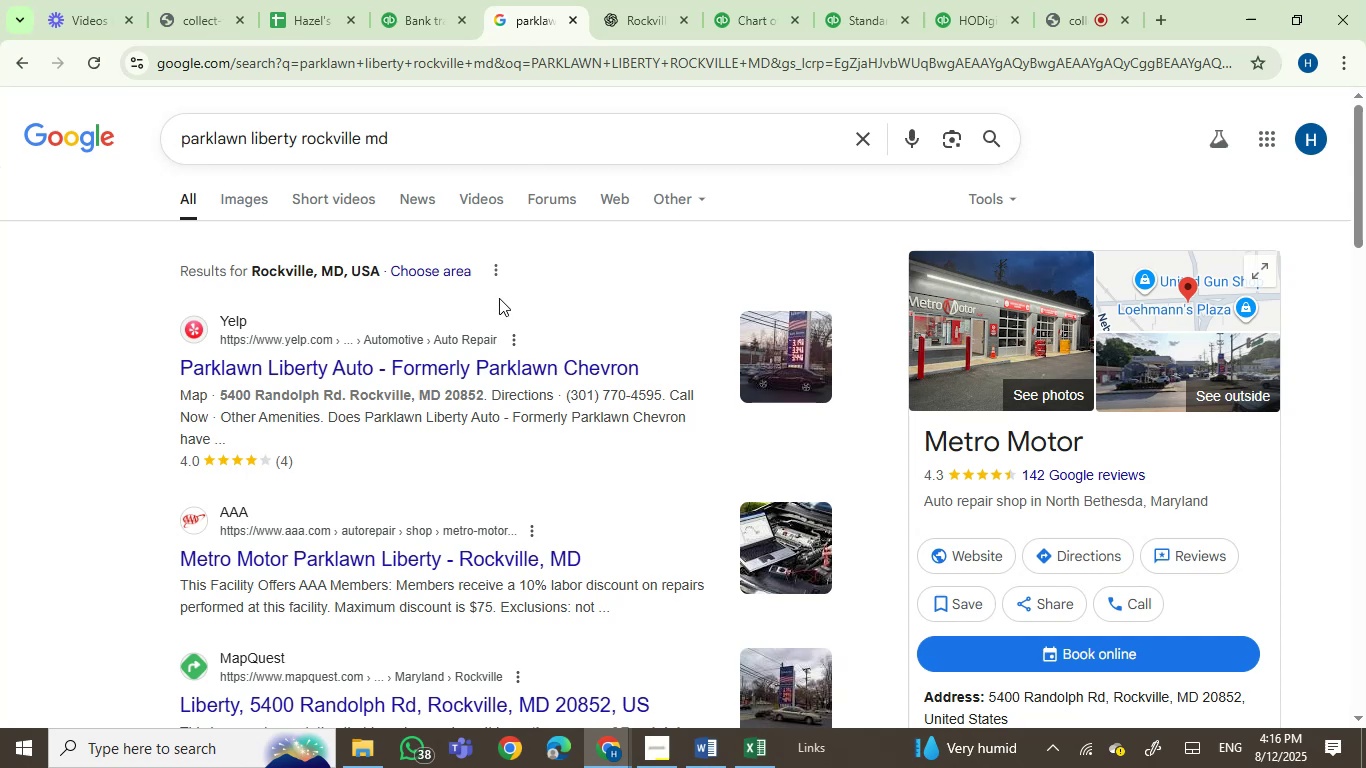 
wait(13.6)
 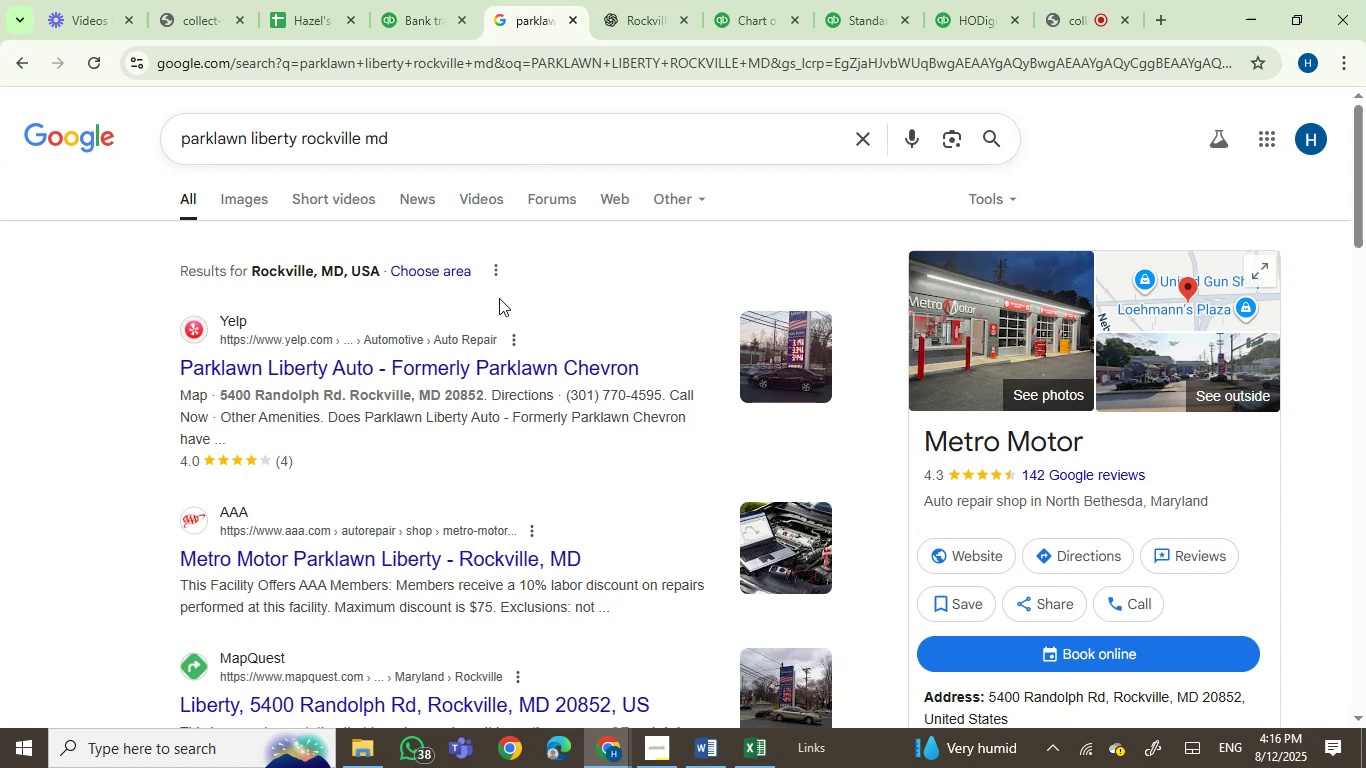 
scroll: coordinate [440, 445], scroll_direction: down, amount: 7.0
 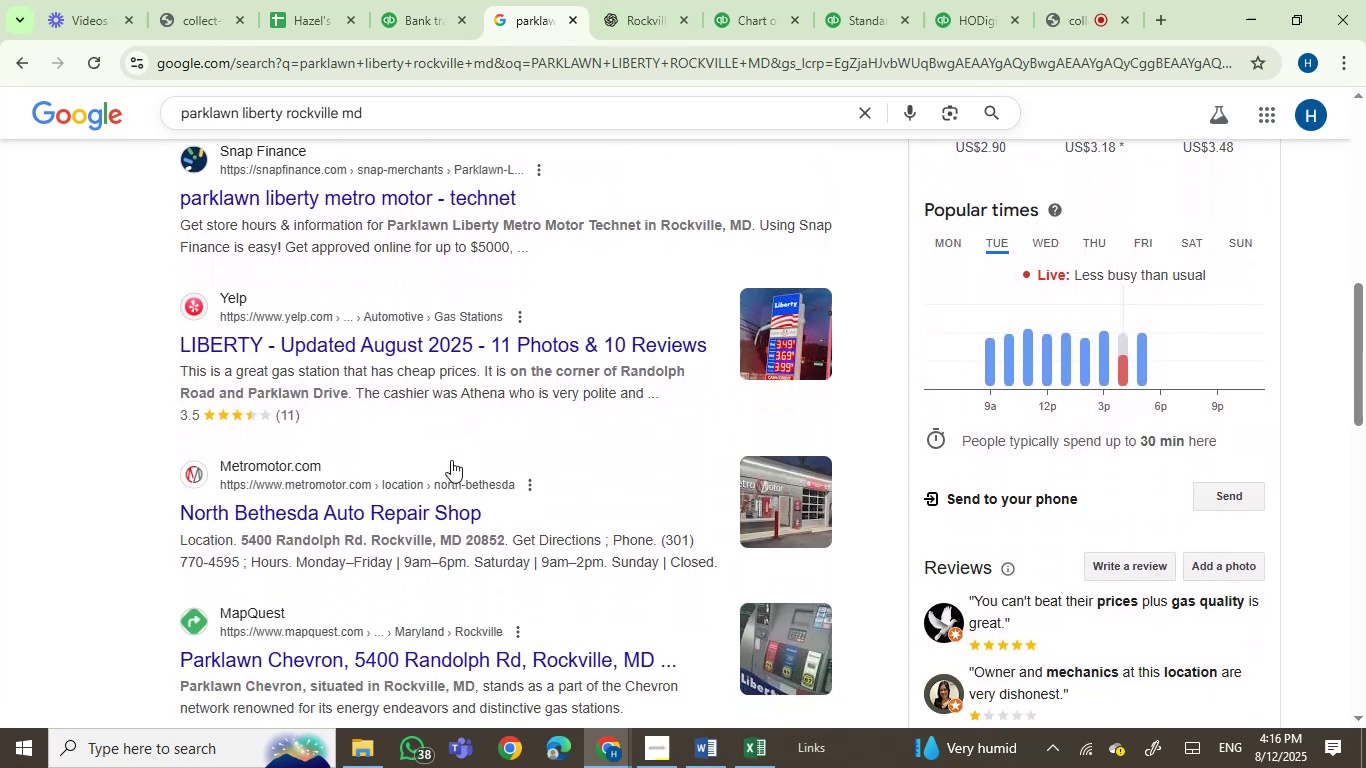 
scroll: coordinate [484, 489], scroll_direction: down, amount: 5.0
 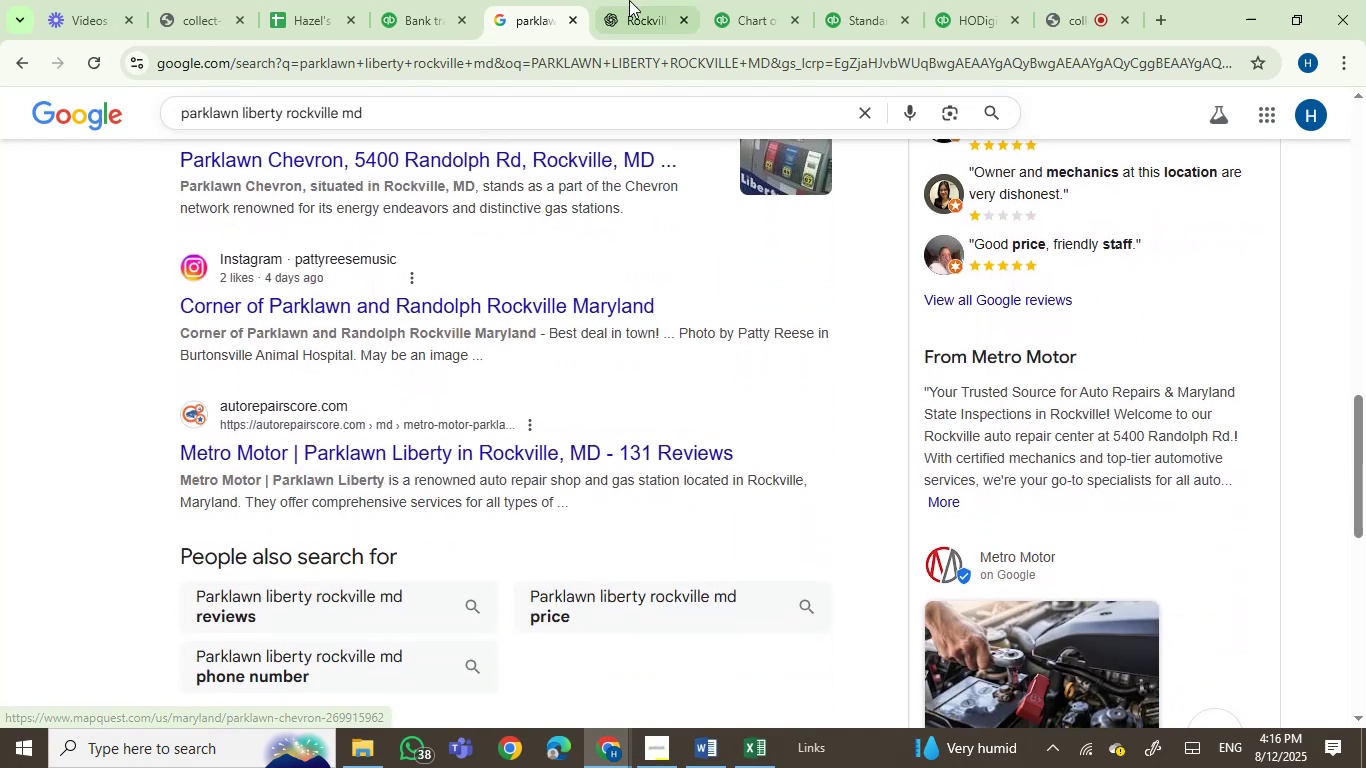 
key(Control+V)
 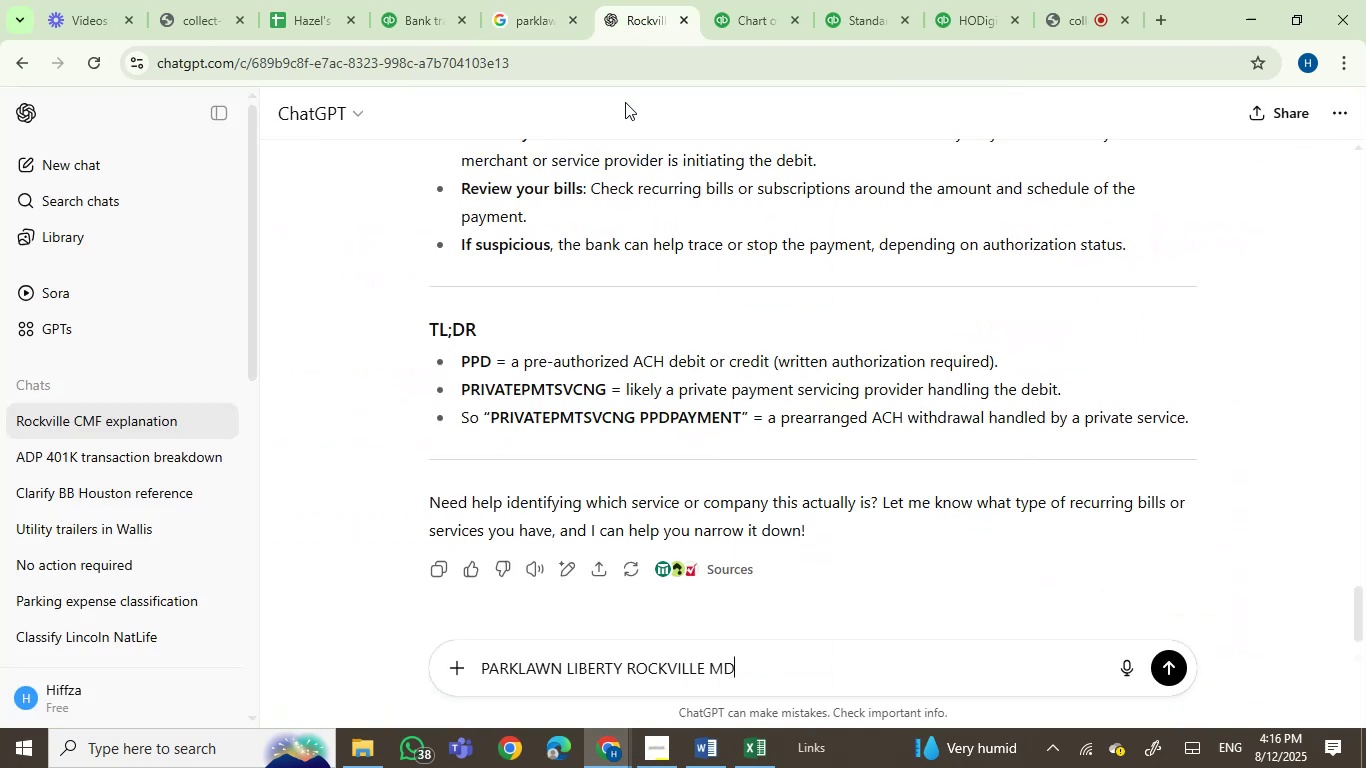 
key(Enter)
 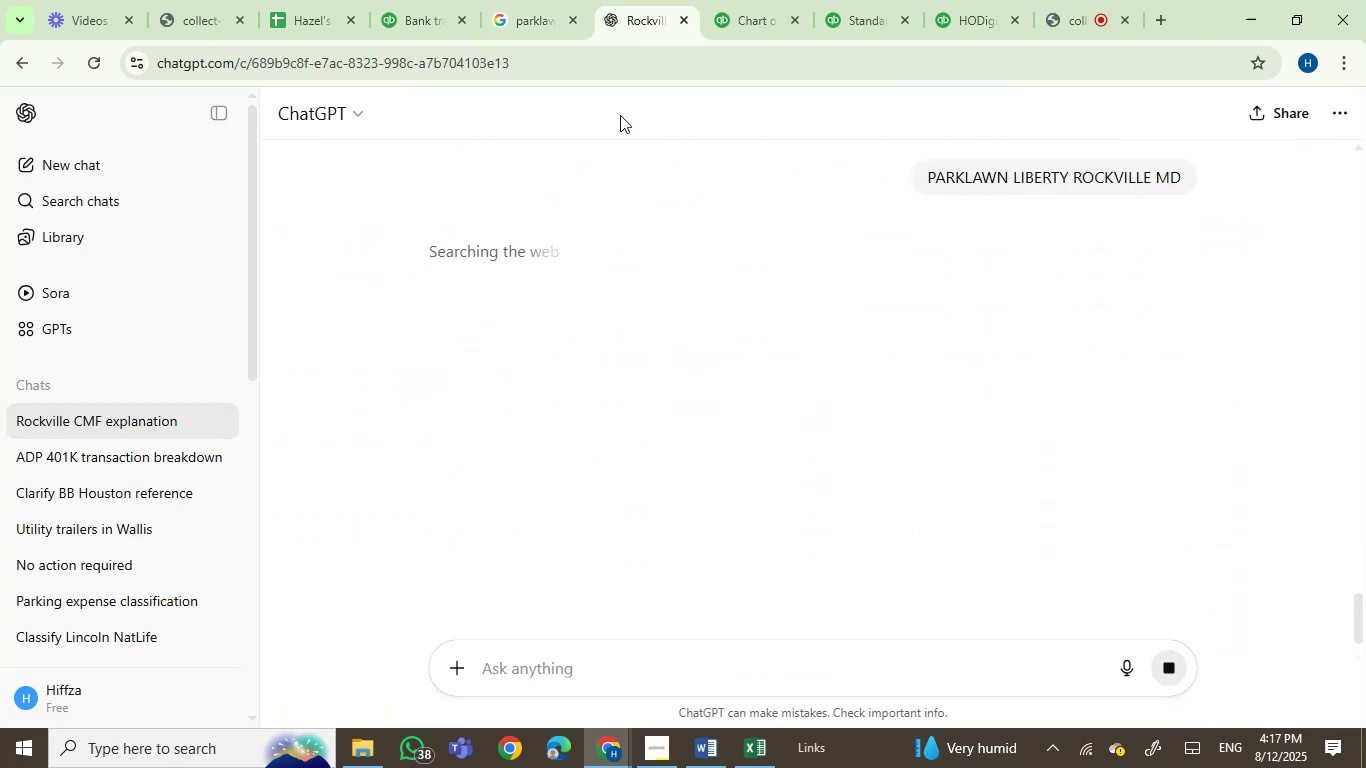 
wait(8.62)
 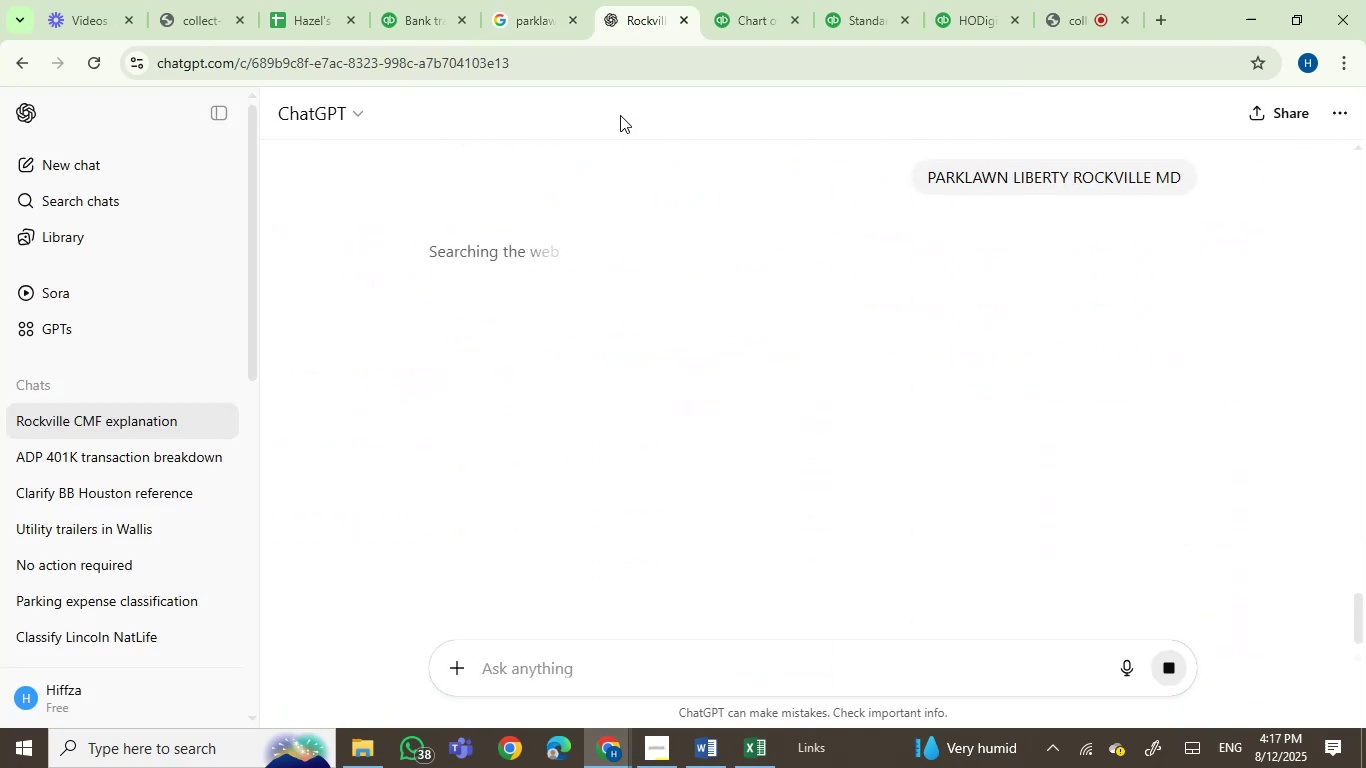 
scroll: coordinate [374, 482], scroll_direction: down, amount: 3.0
 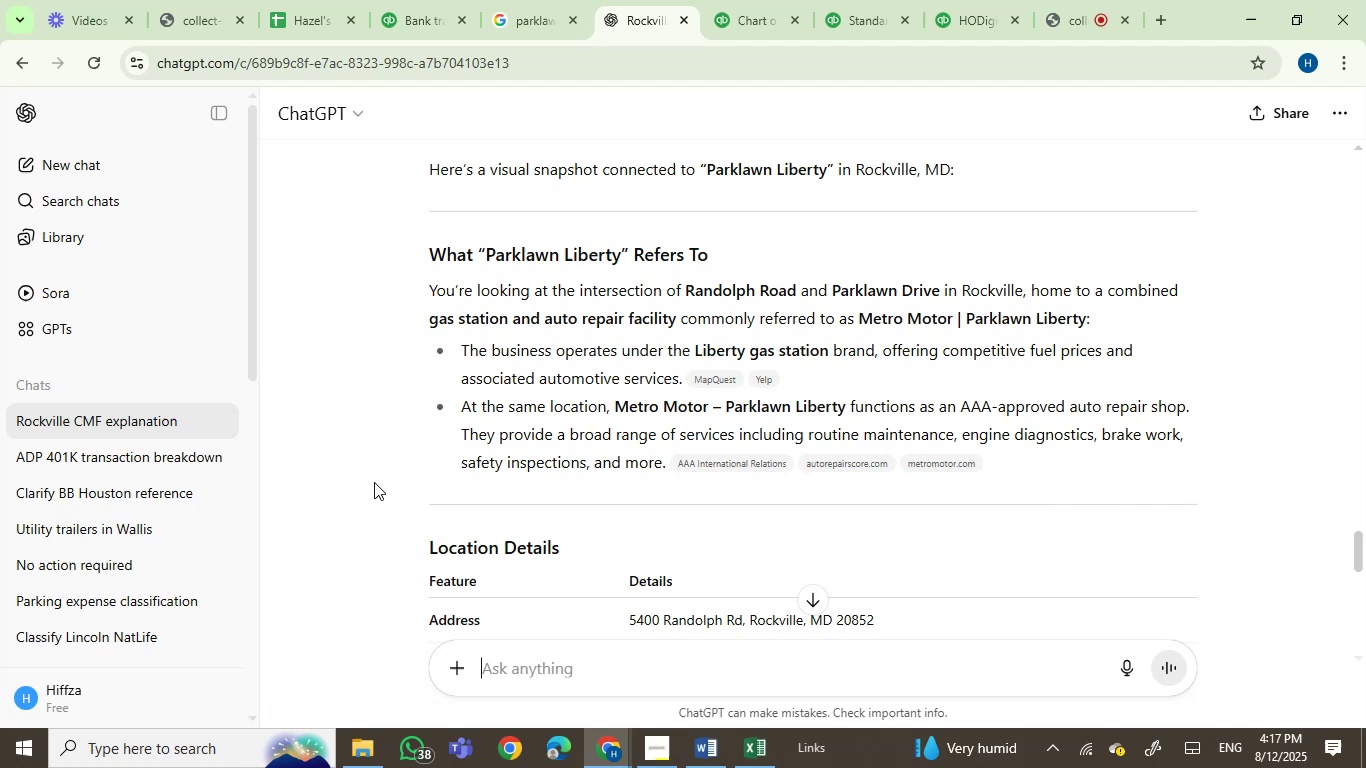 
wait(9.95)
 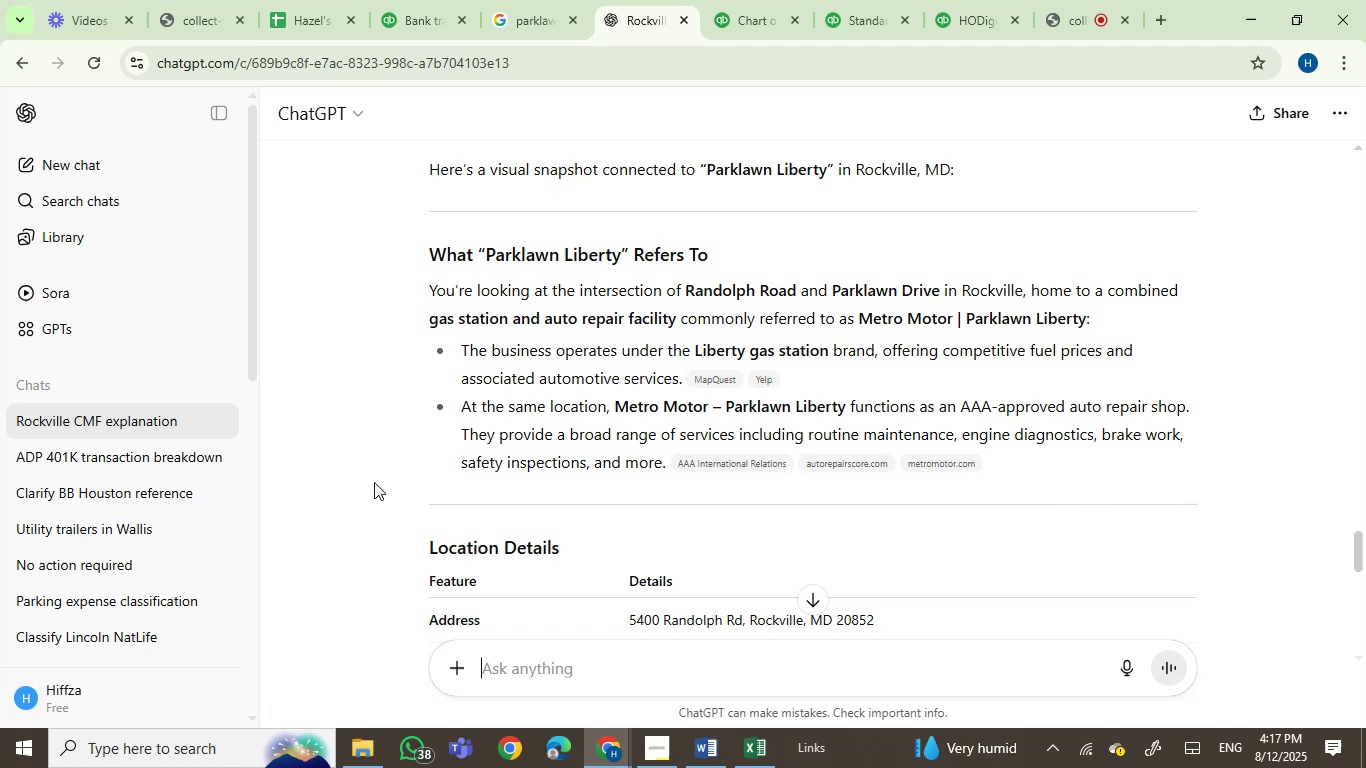 
scroll: coordinate [376, 531], scroll_direction: down, amount: 7.0
 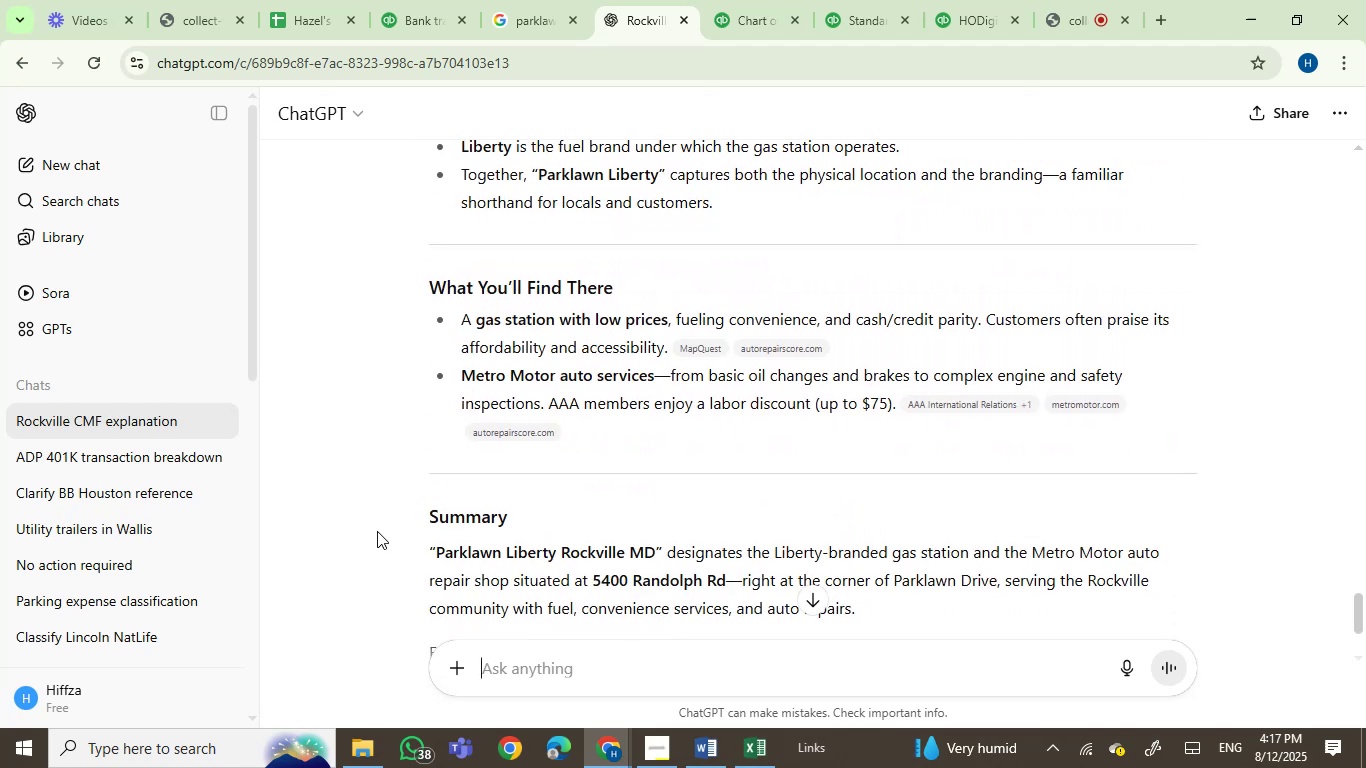 
scroll: coordinate [377, 531], scroll_direction: down, amount: 1.0
 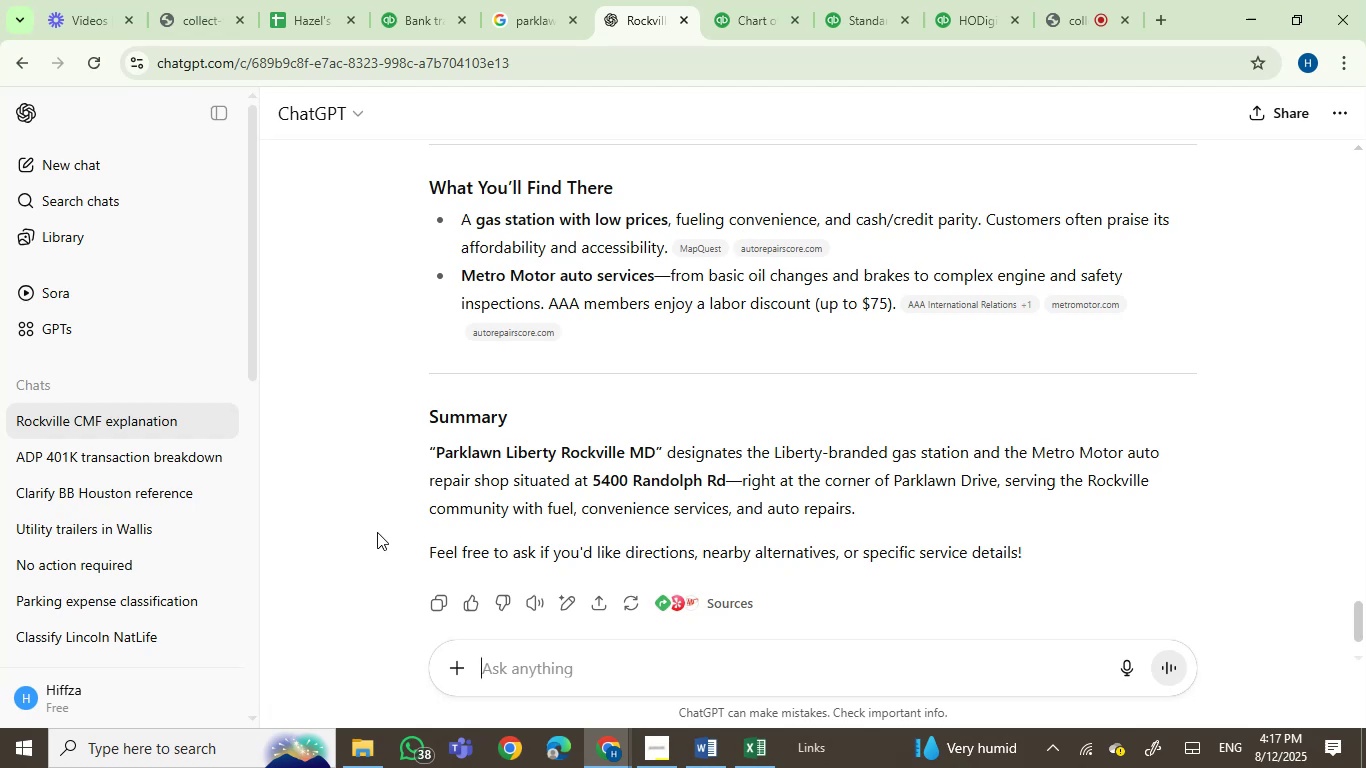 
wait(6.6)
 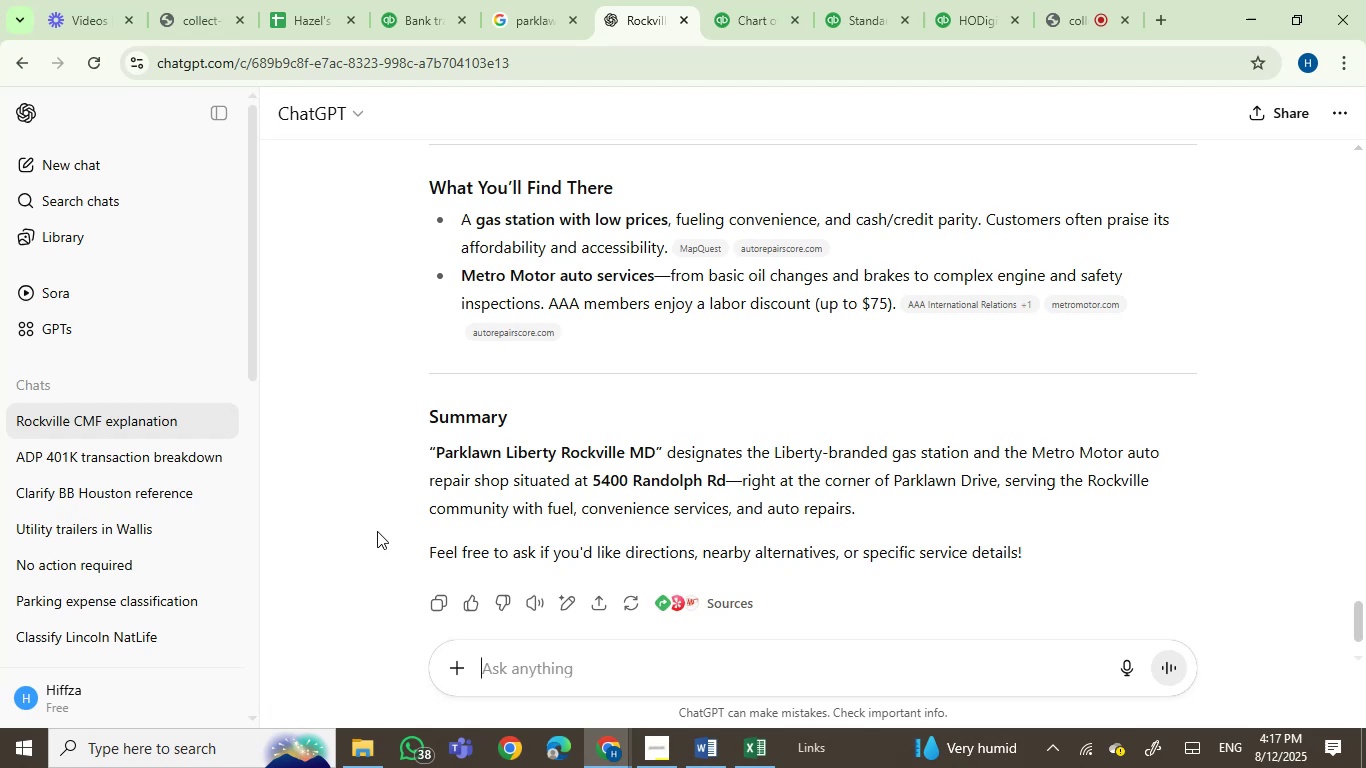 
left_click([417, 0])
 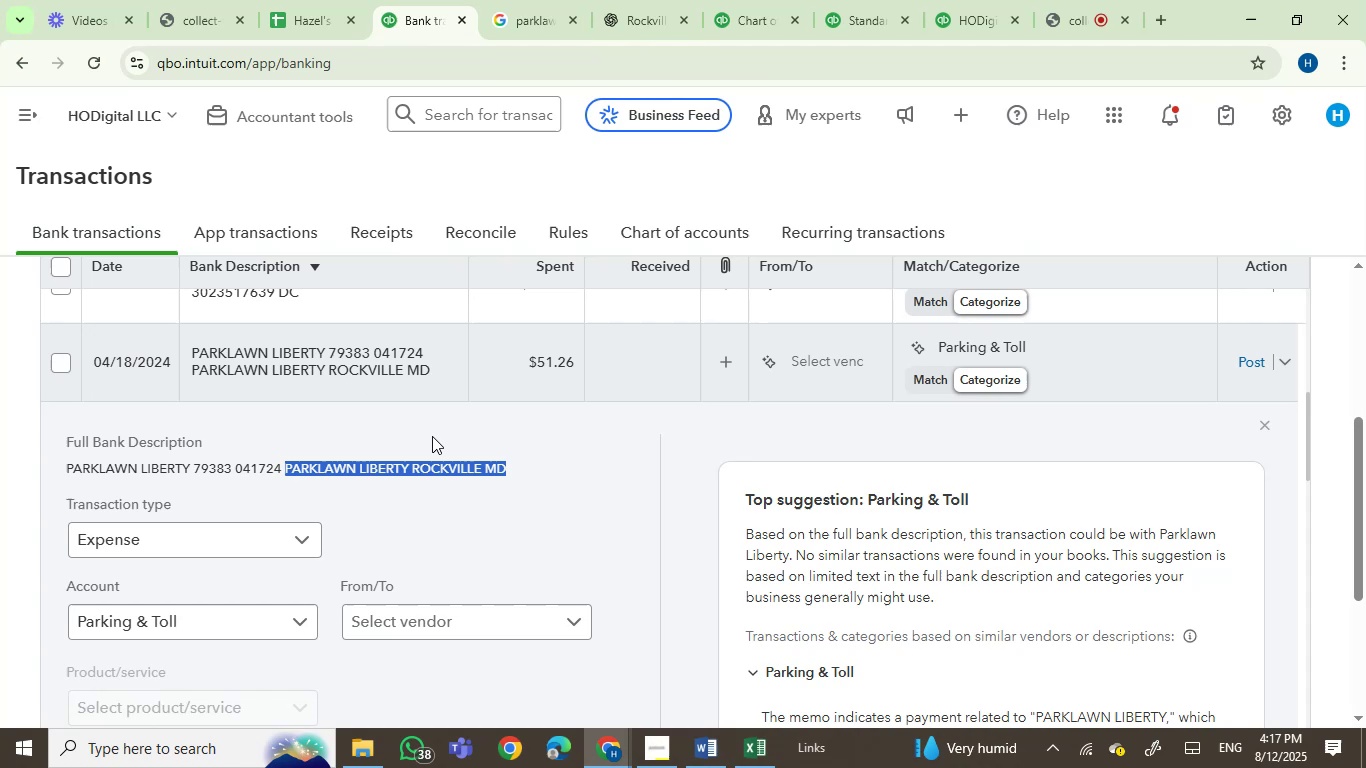 
wait(6.52)
 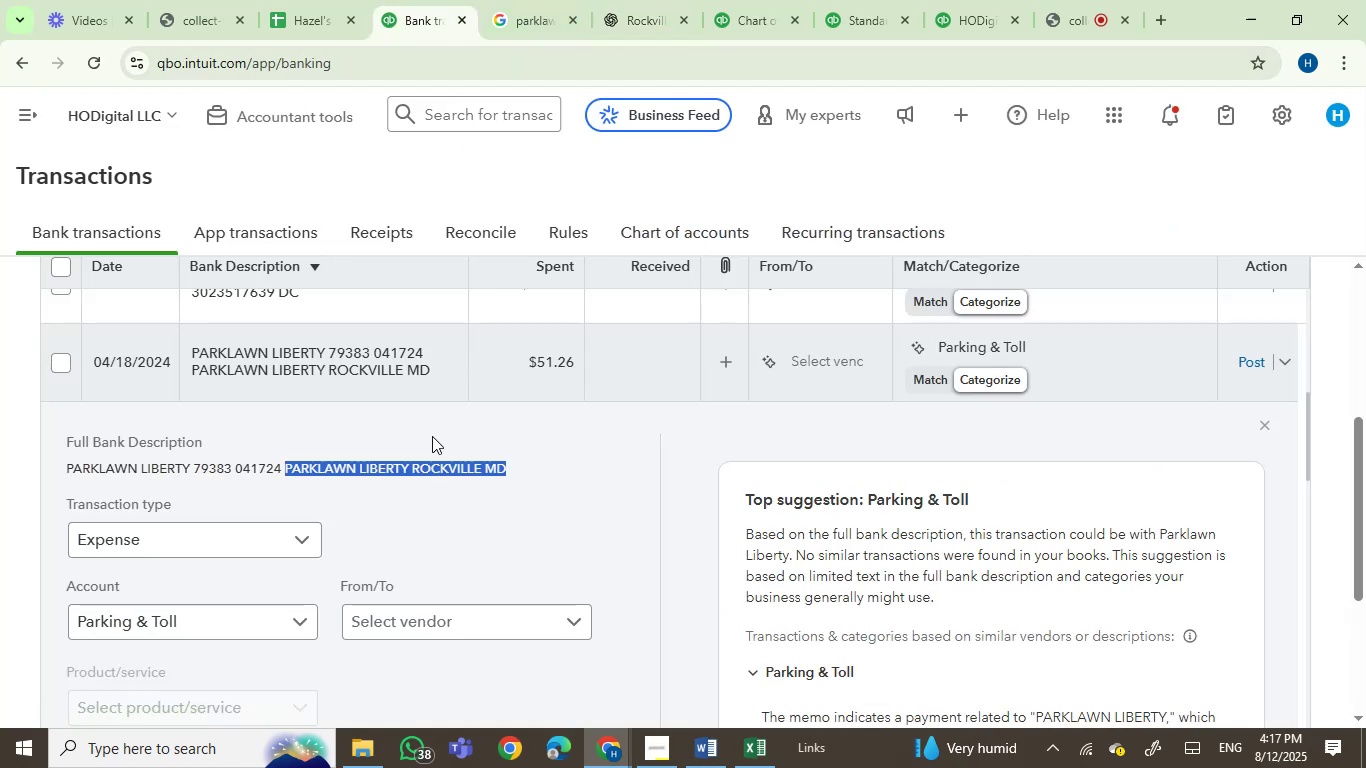 
left_click([402, 359])
 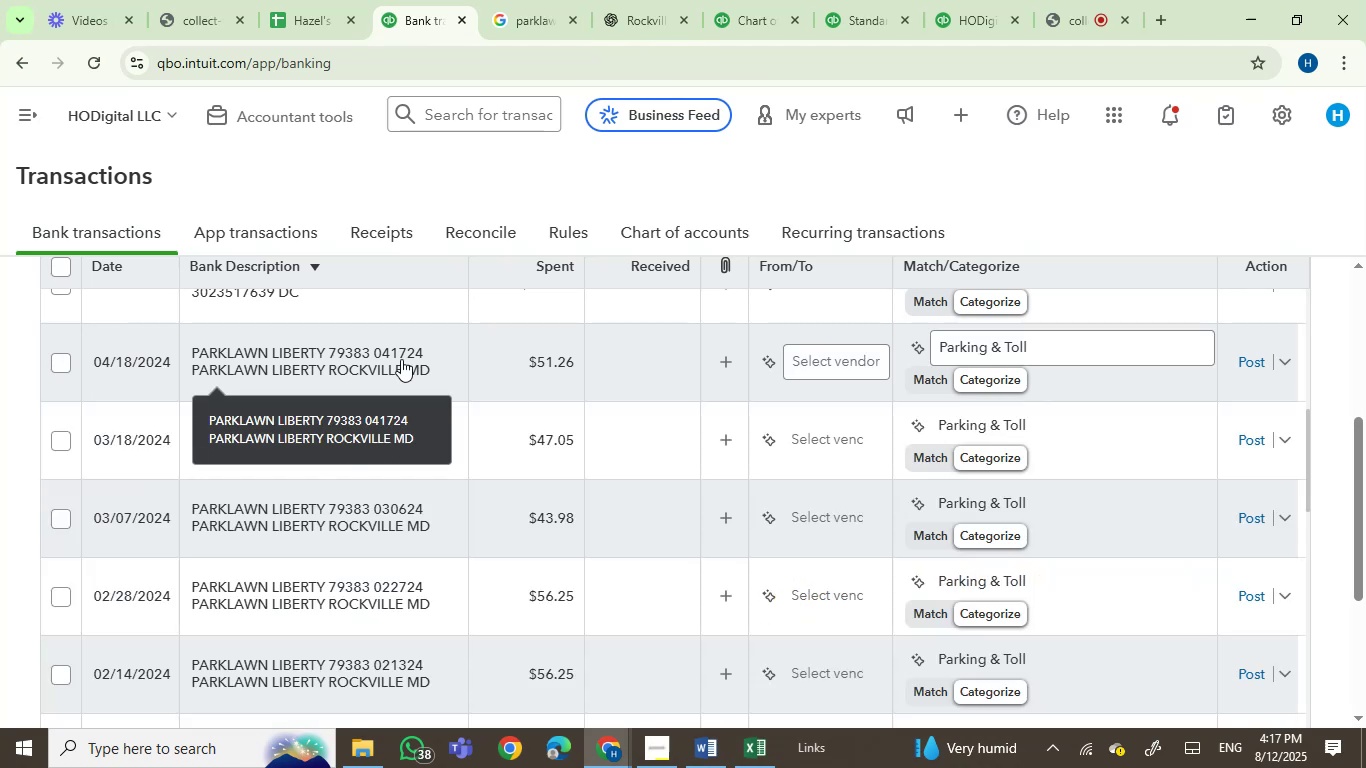 
mouse_move([176, 391])
 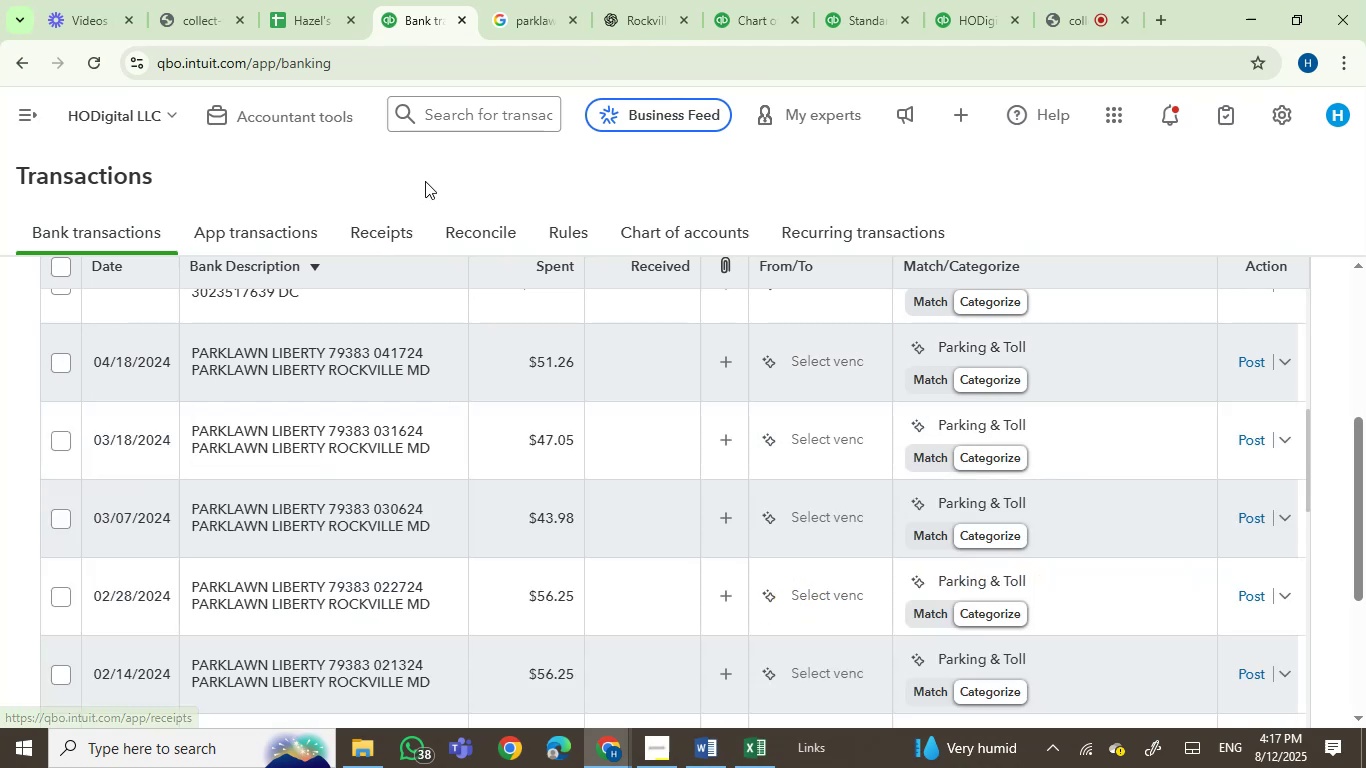 
mouse_move([524, 6])
 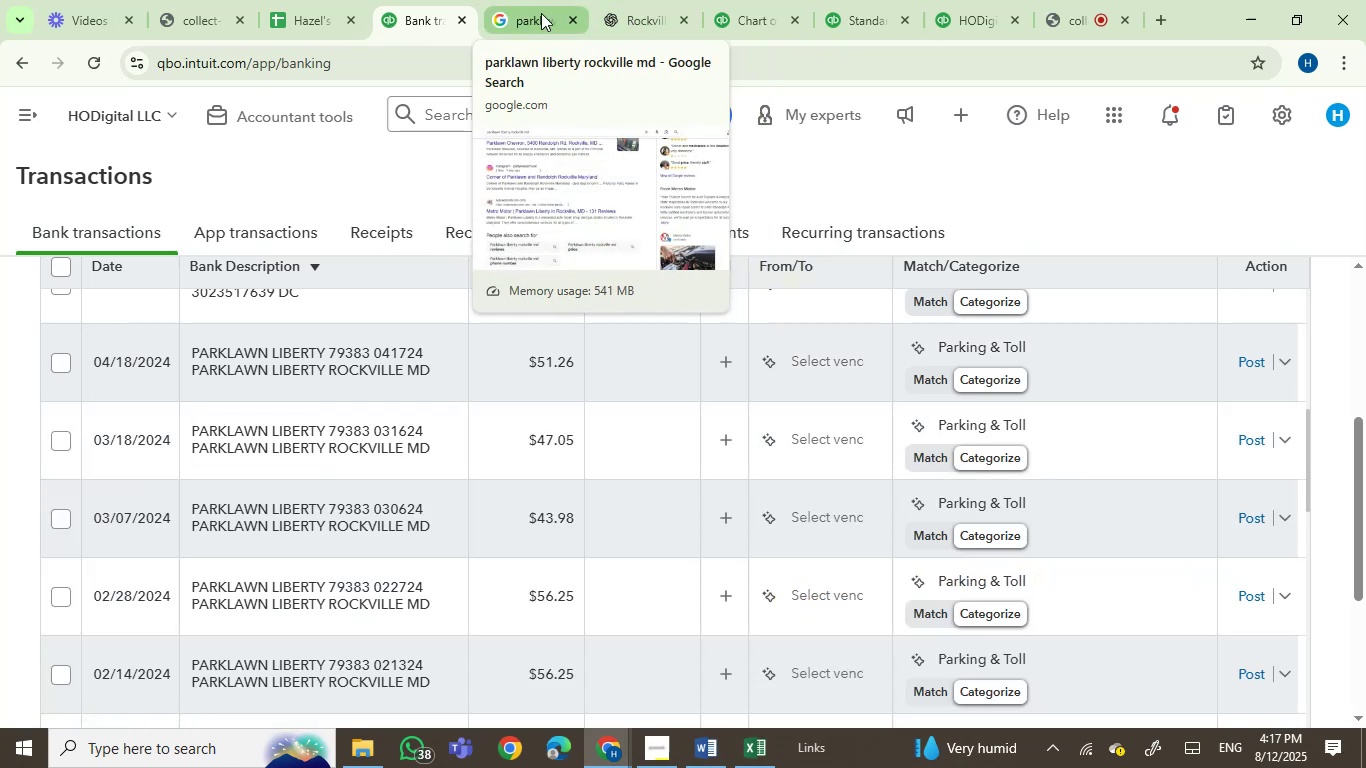 
left_click([634, 10])
 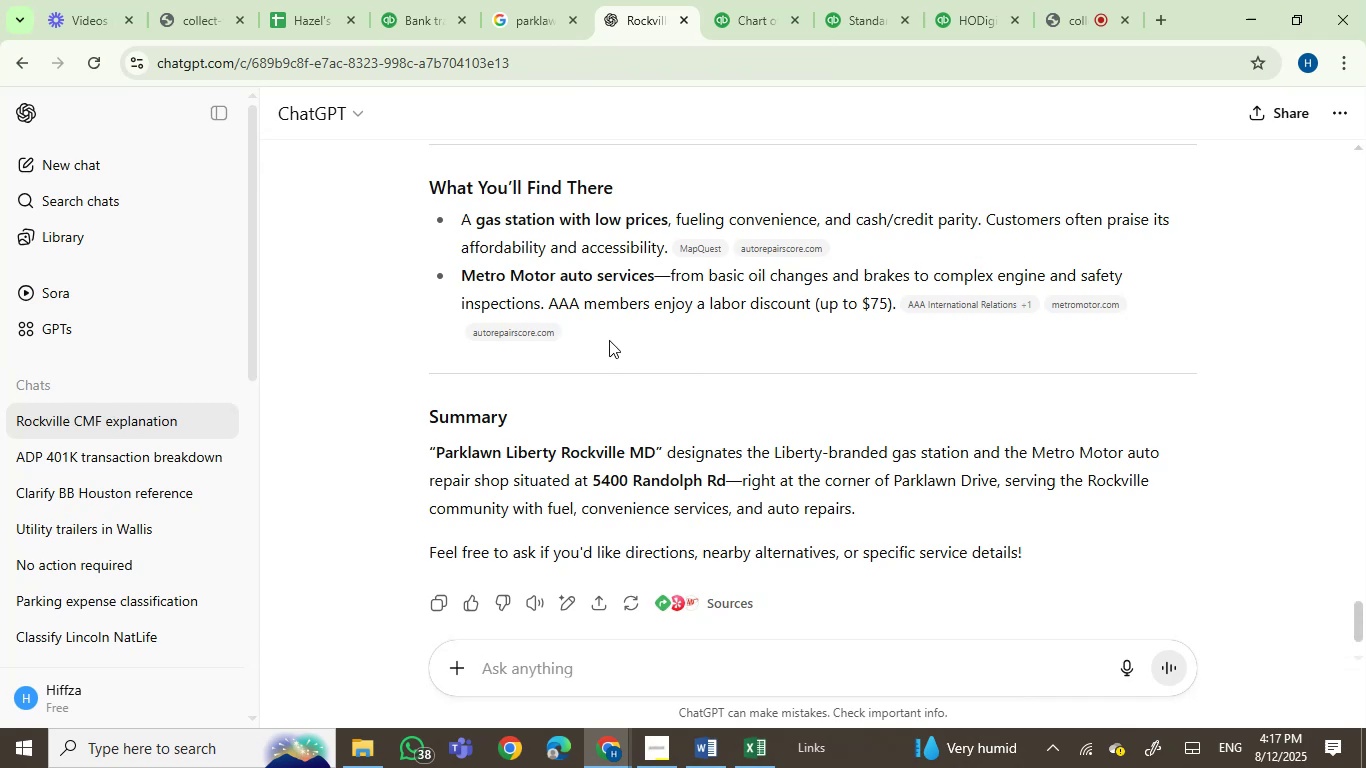 
wait(6.94)
 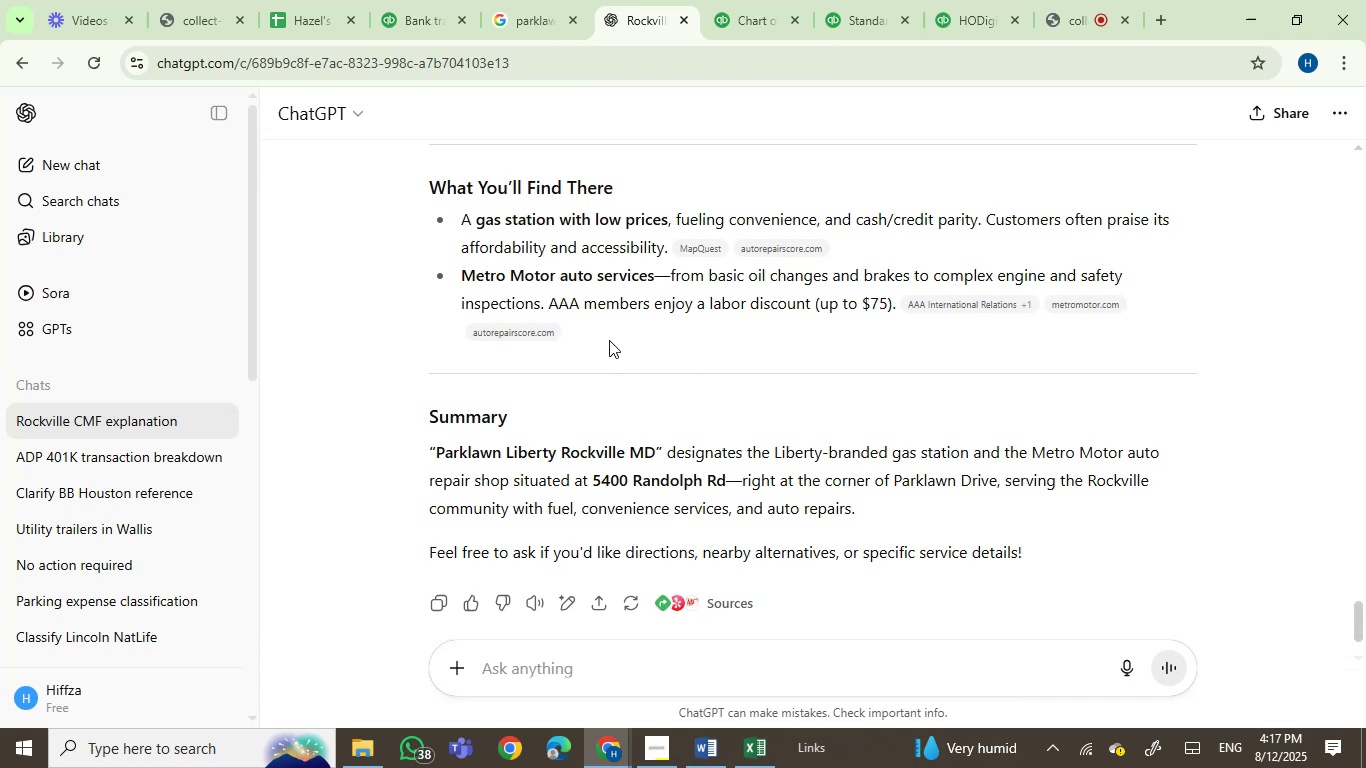 
left_click([428, 0])
 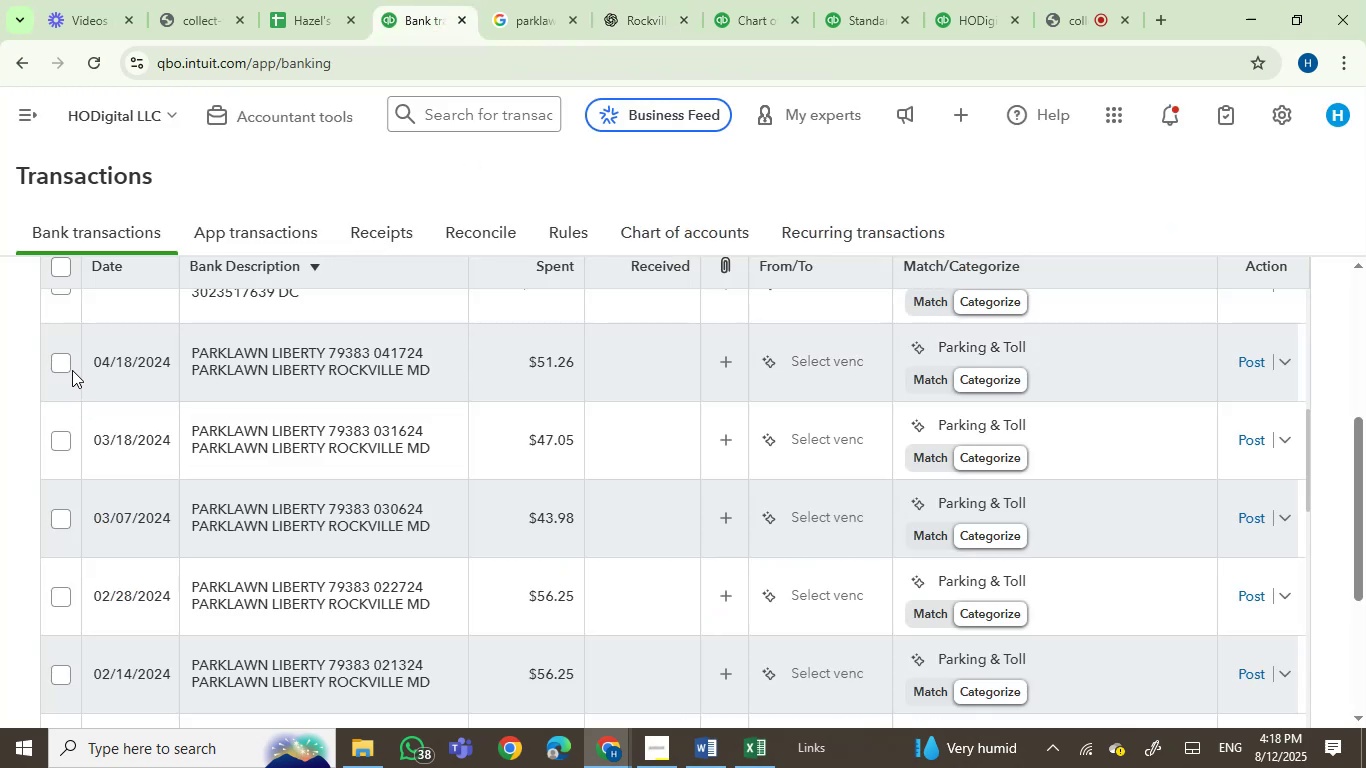 
left_click([63, 364])
 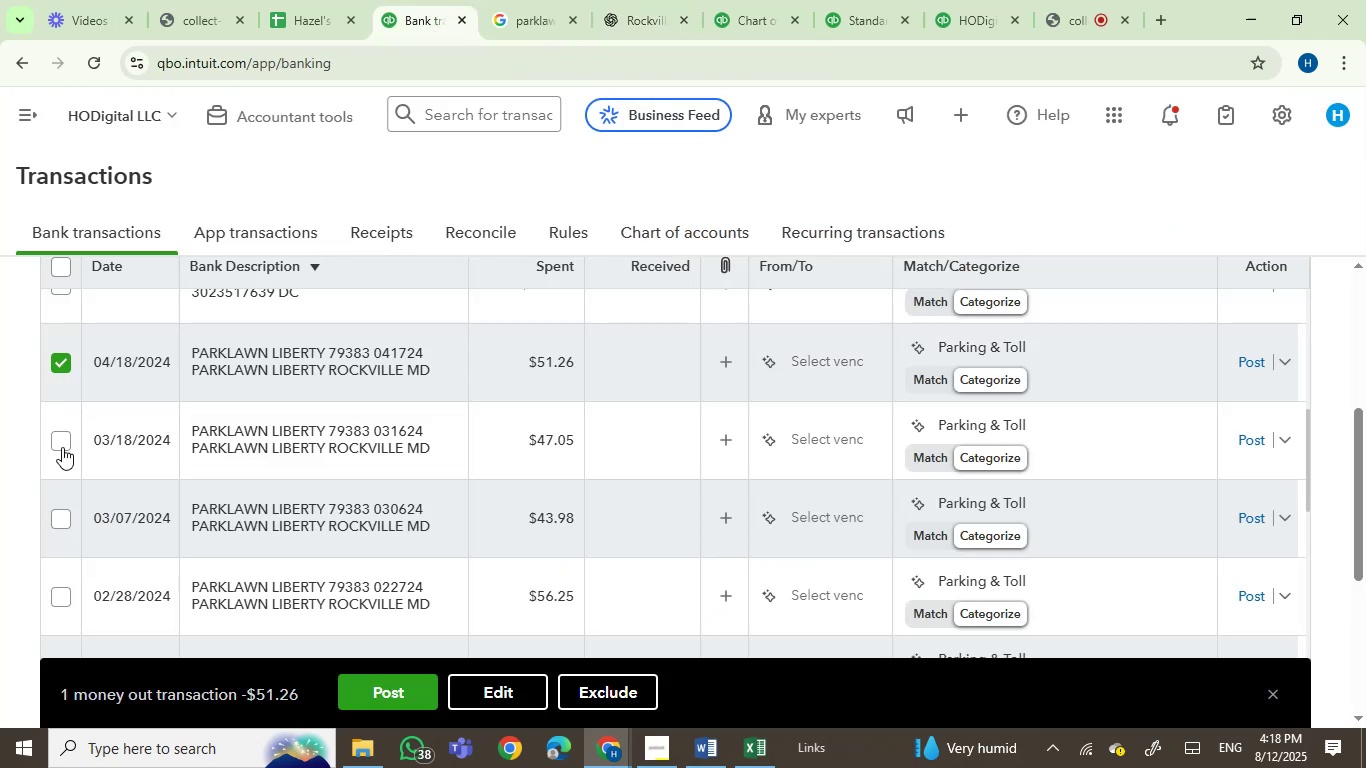 
left_click([62, 446])
 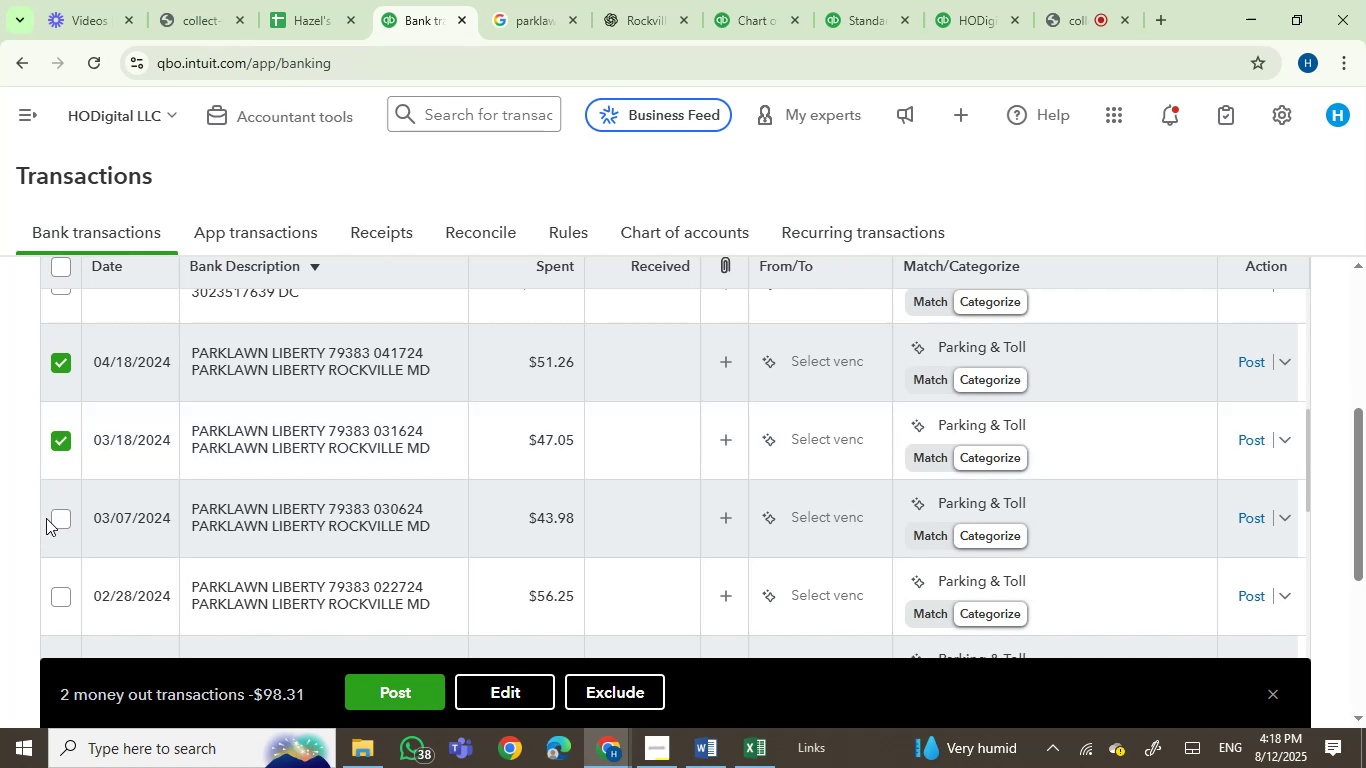 
left_click([57, 512])
 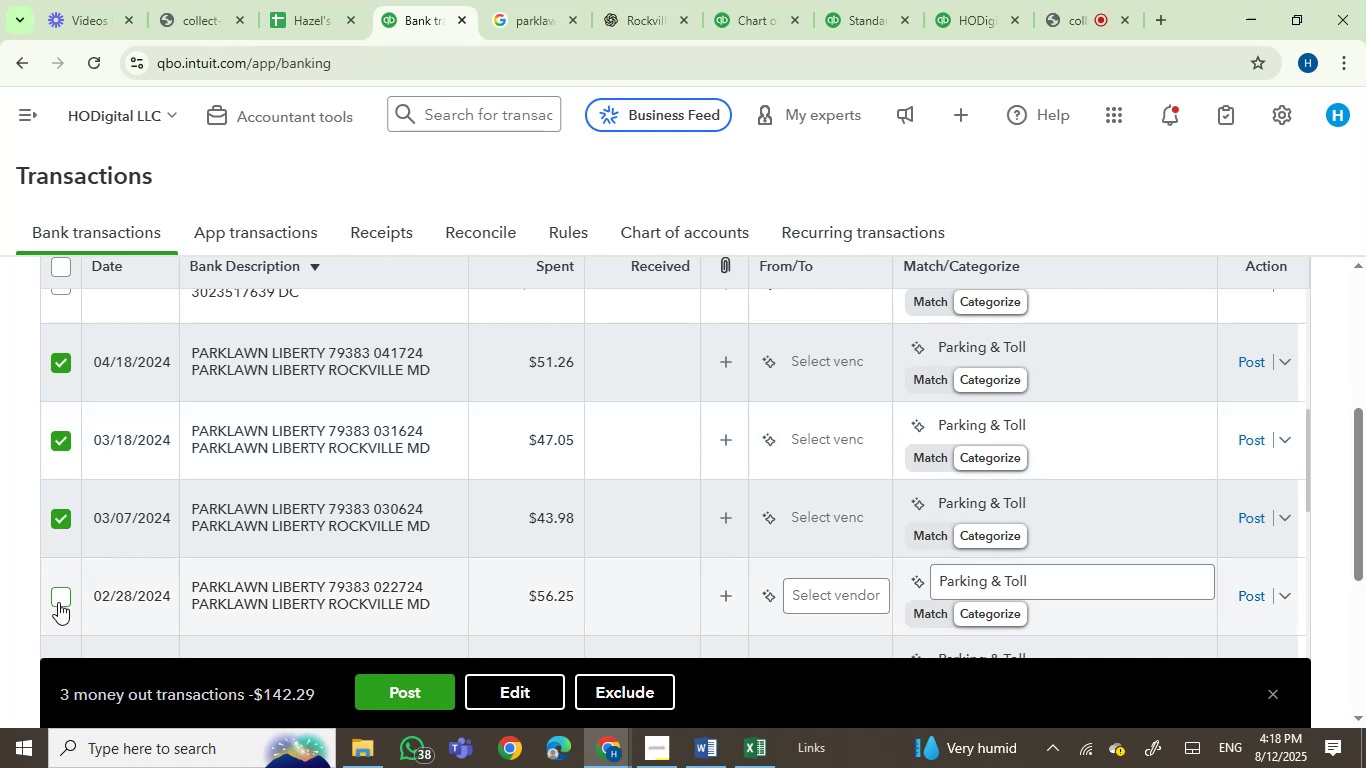 
left_click([58, 602])
 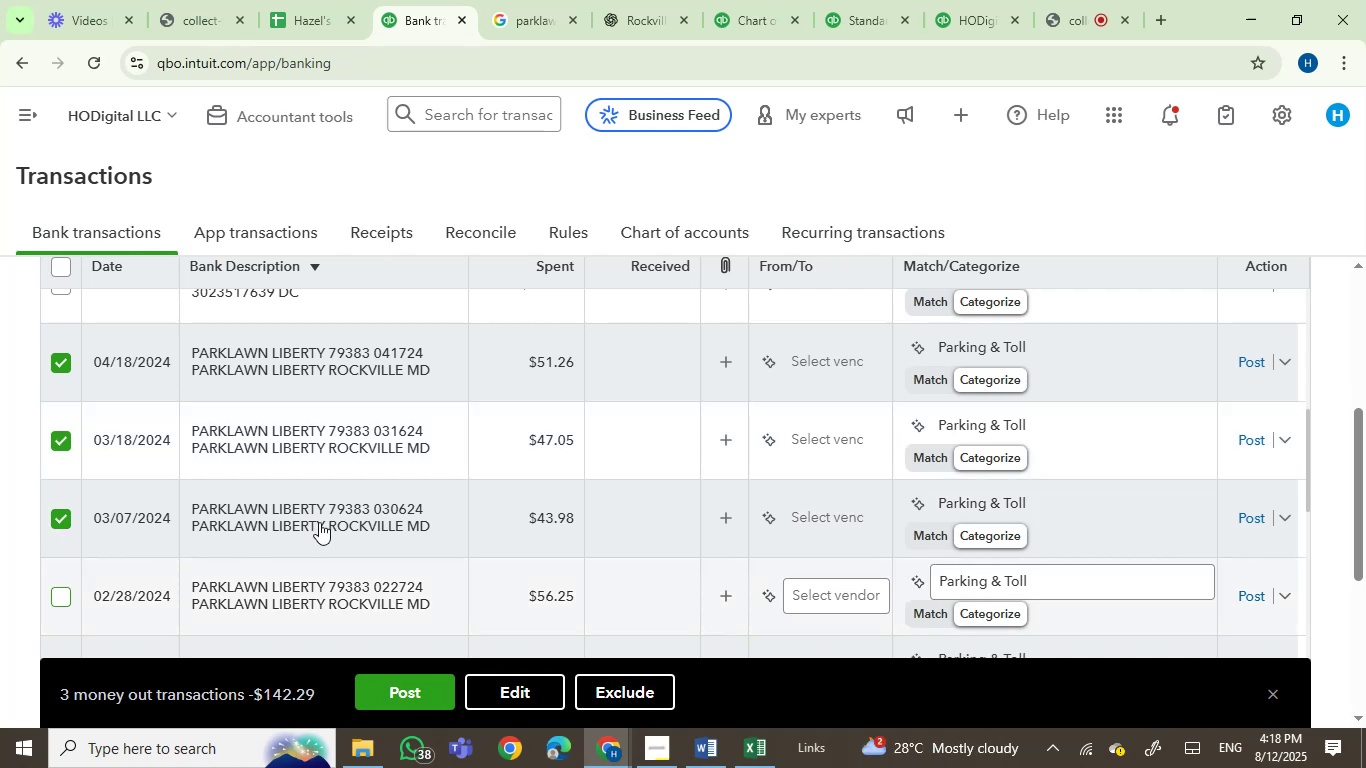 
scroll: coordinate [319, 522], scroll_direction: down, amount: 1.0
 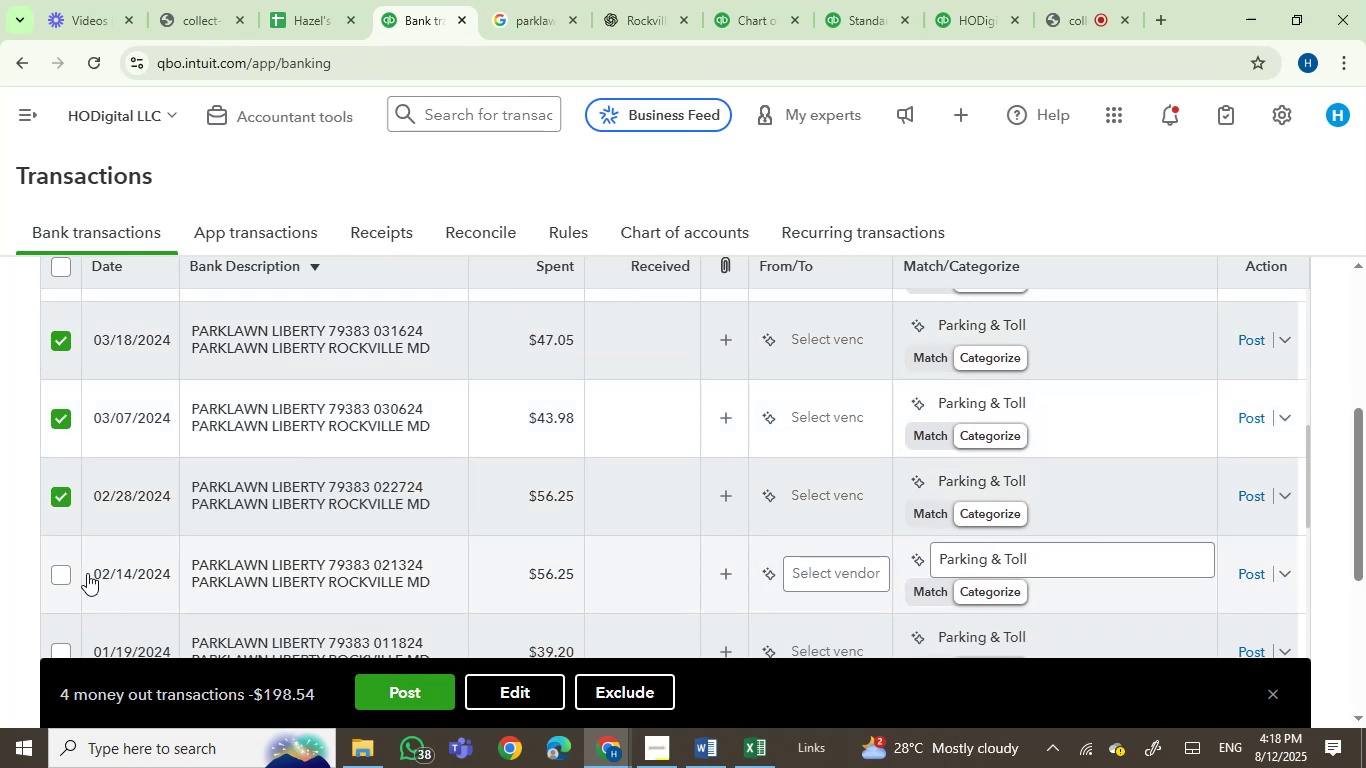 
left_click([61, 576])
 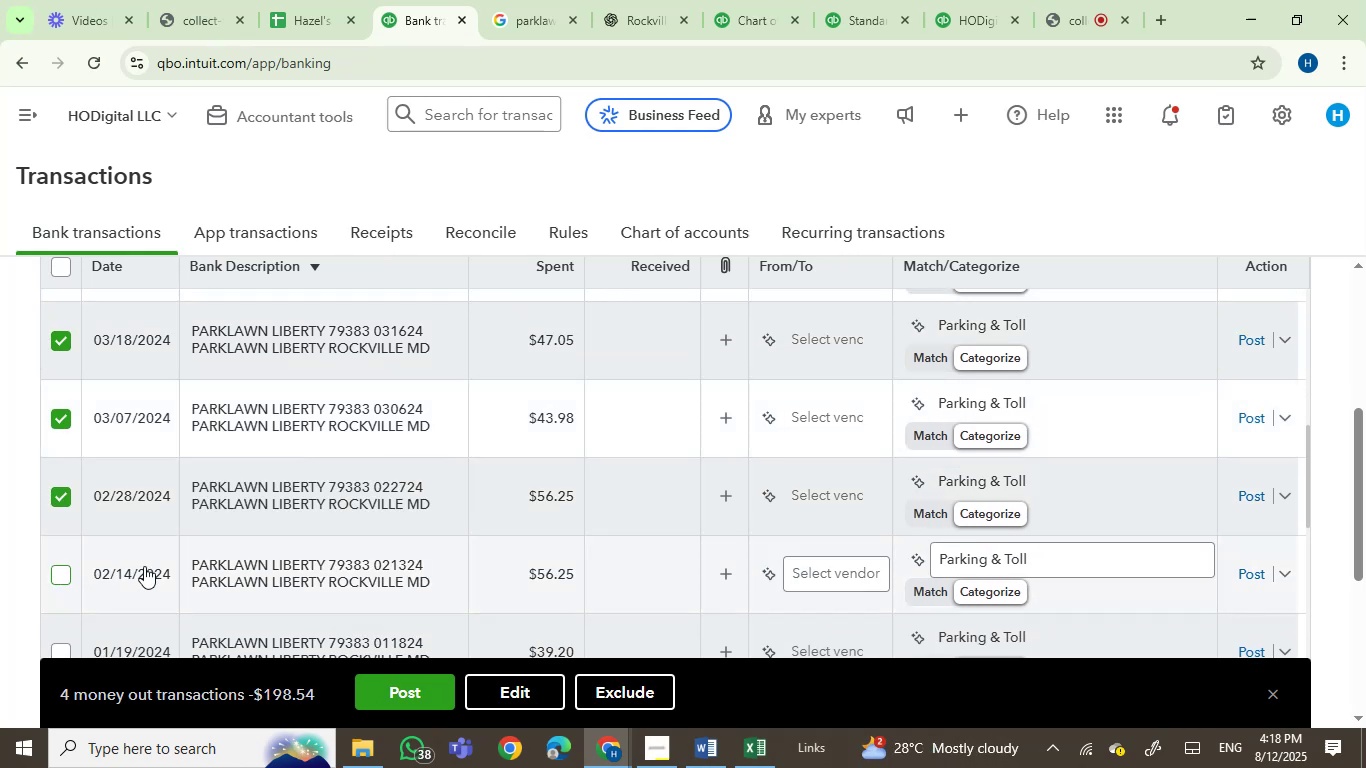 
scroll: coordinate [148, 572], scroll_direction: down, amount: 2.0
 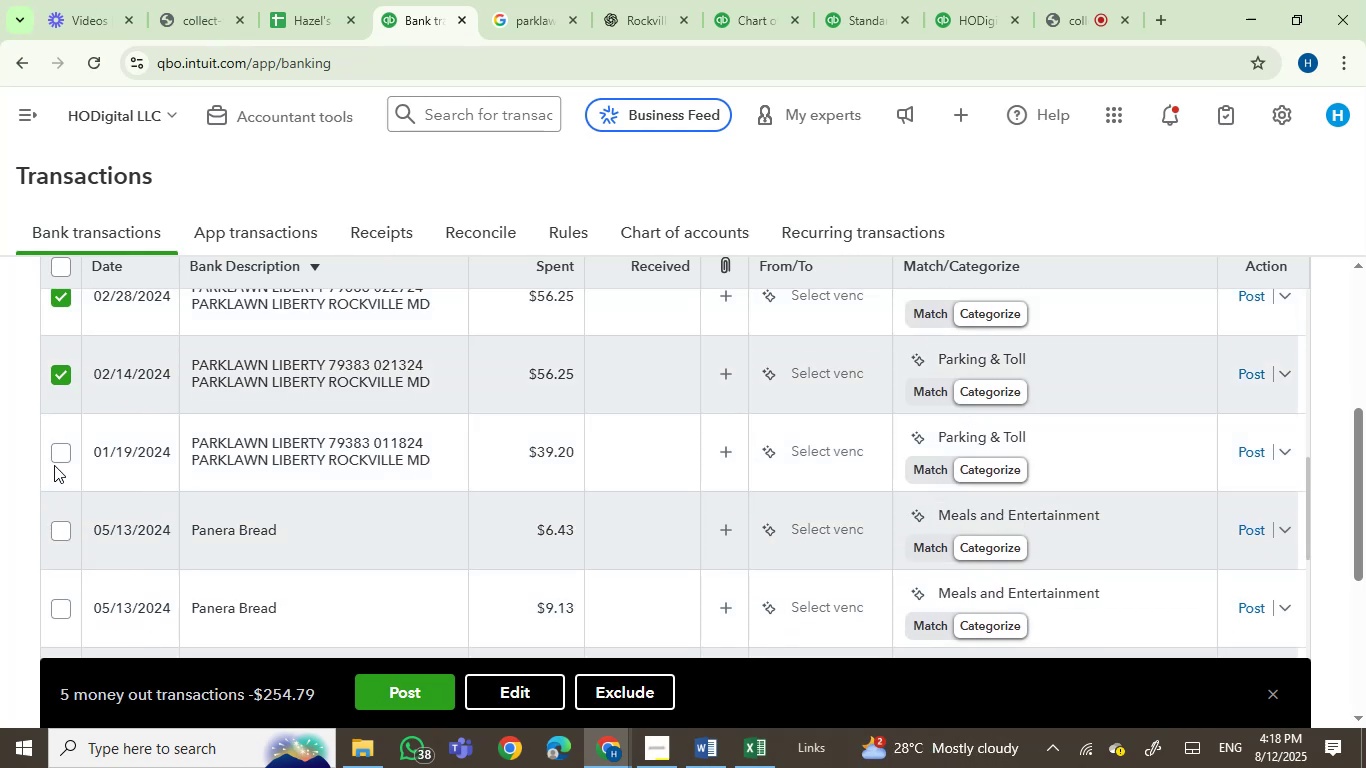 
left_click([58, 456])
 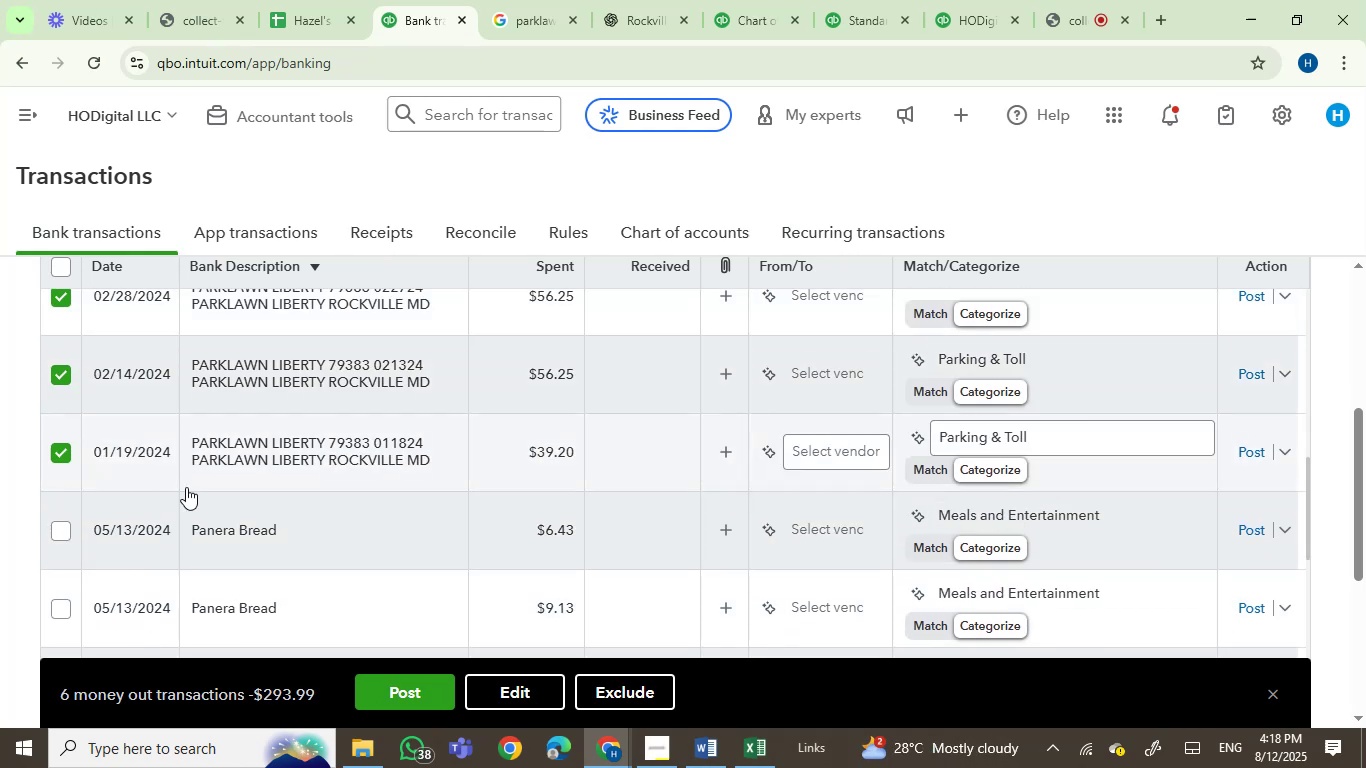 
scroll: coordinate [188, 488], scroll_direction: up, amount: 4.0
 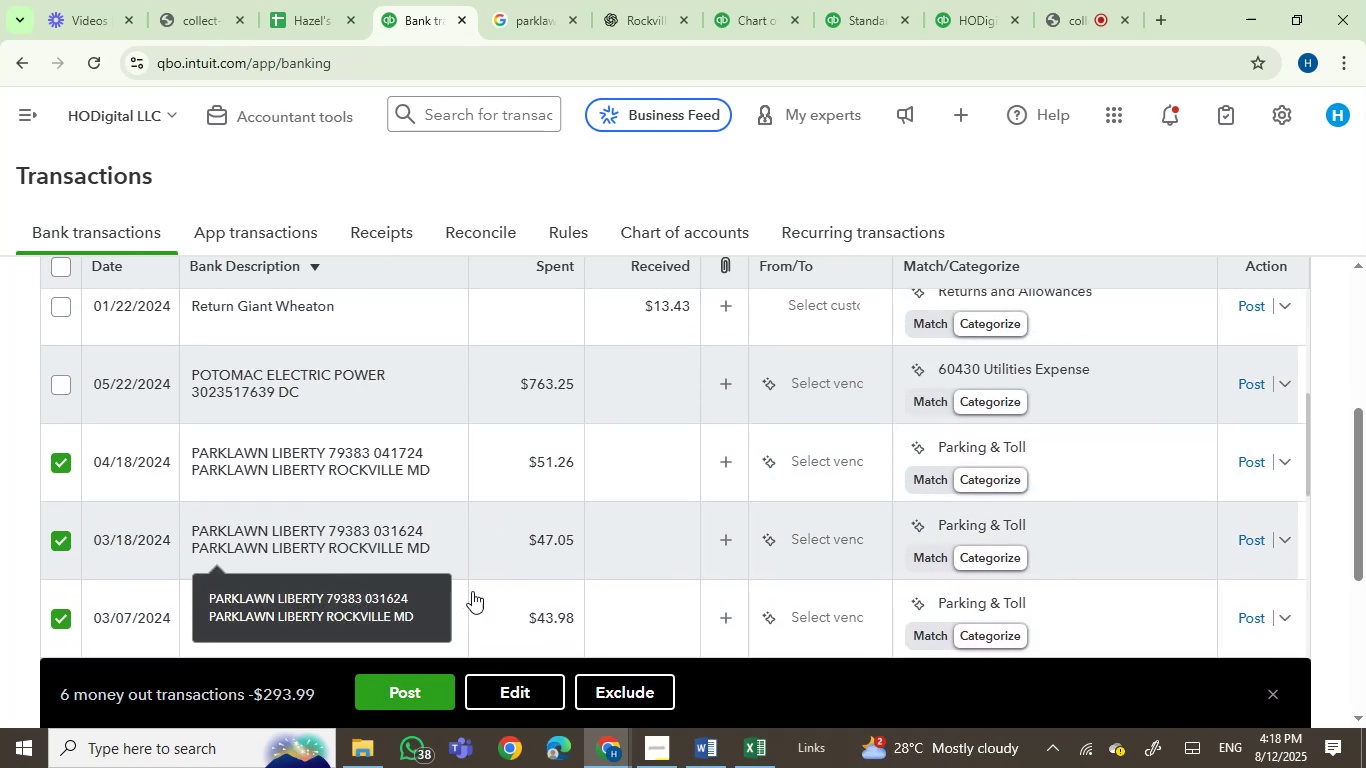 
left_click([509, 707])
 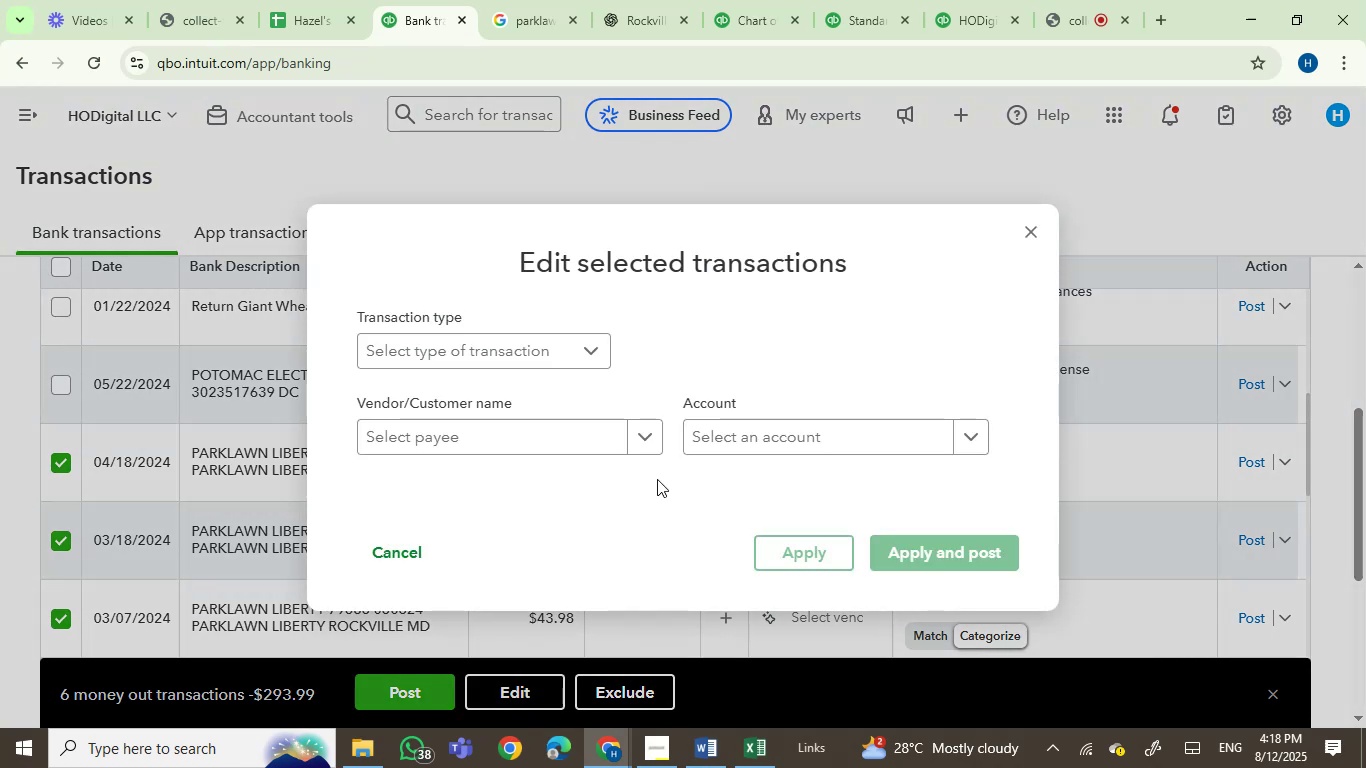 
left_click([751, 442])
 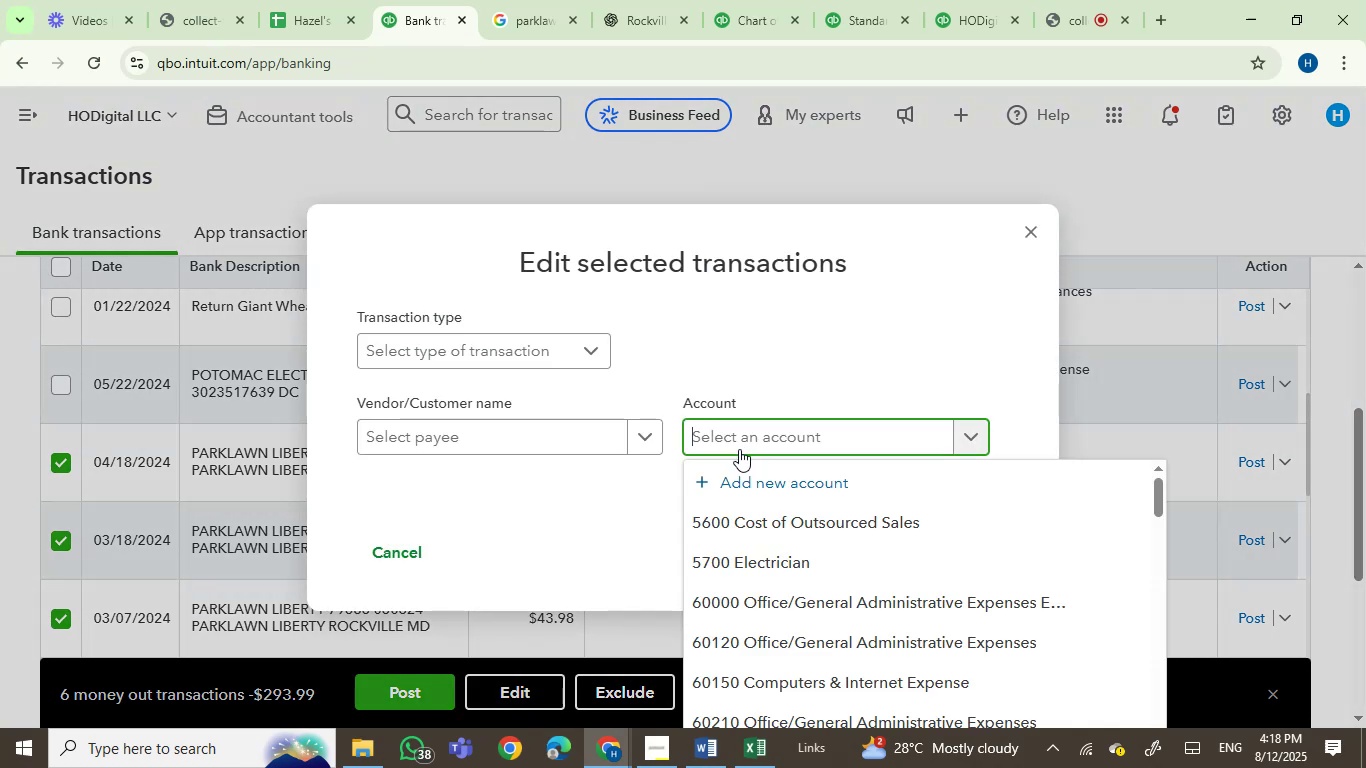 
type(gas)
 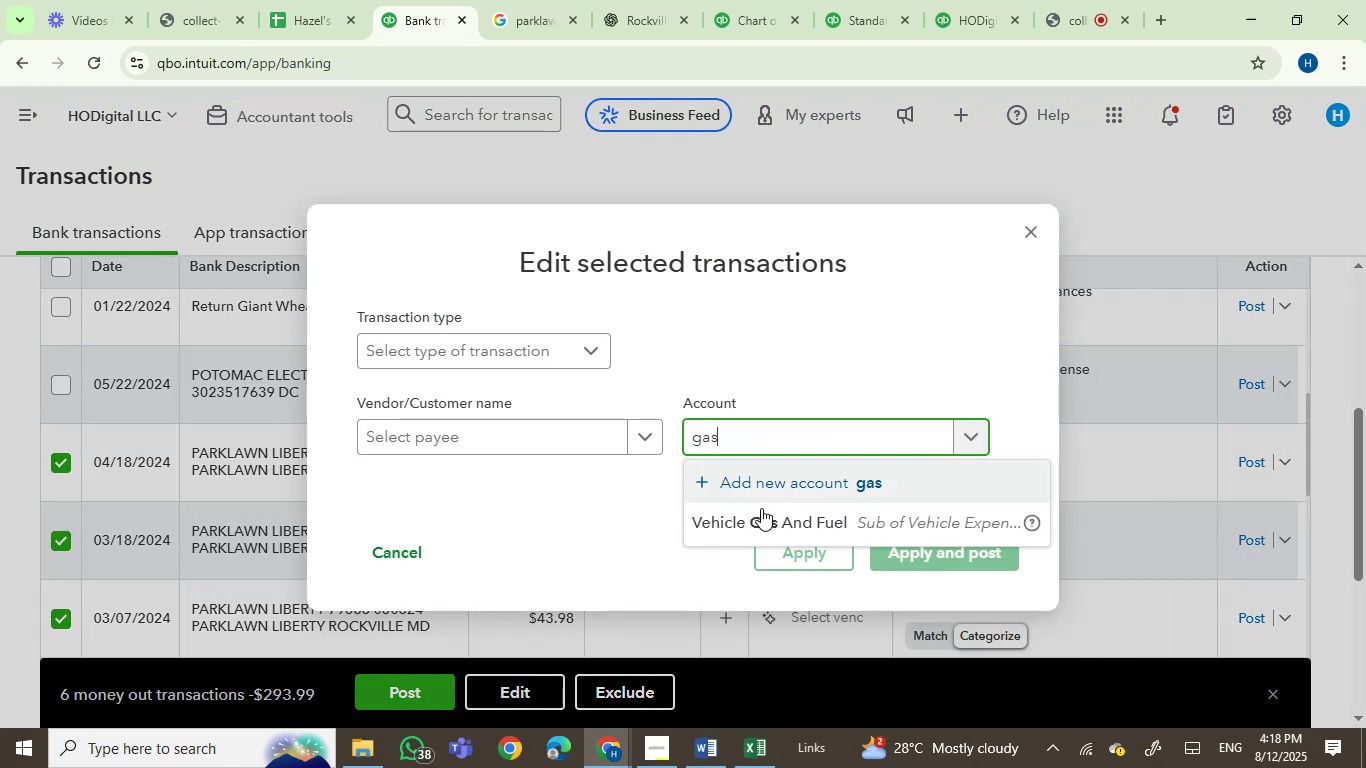 
left_click([761, 523])
 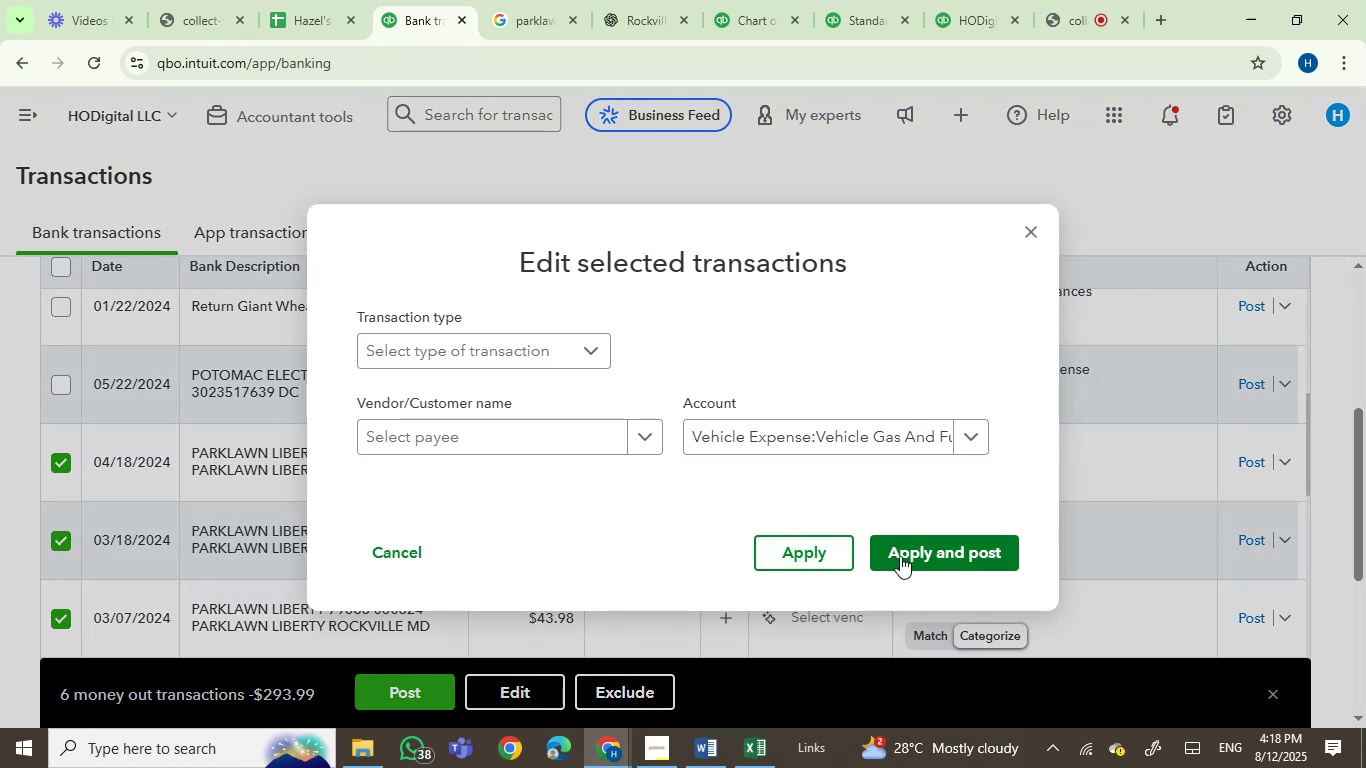 
left_click([901, 556])
 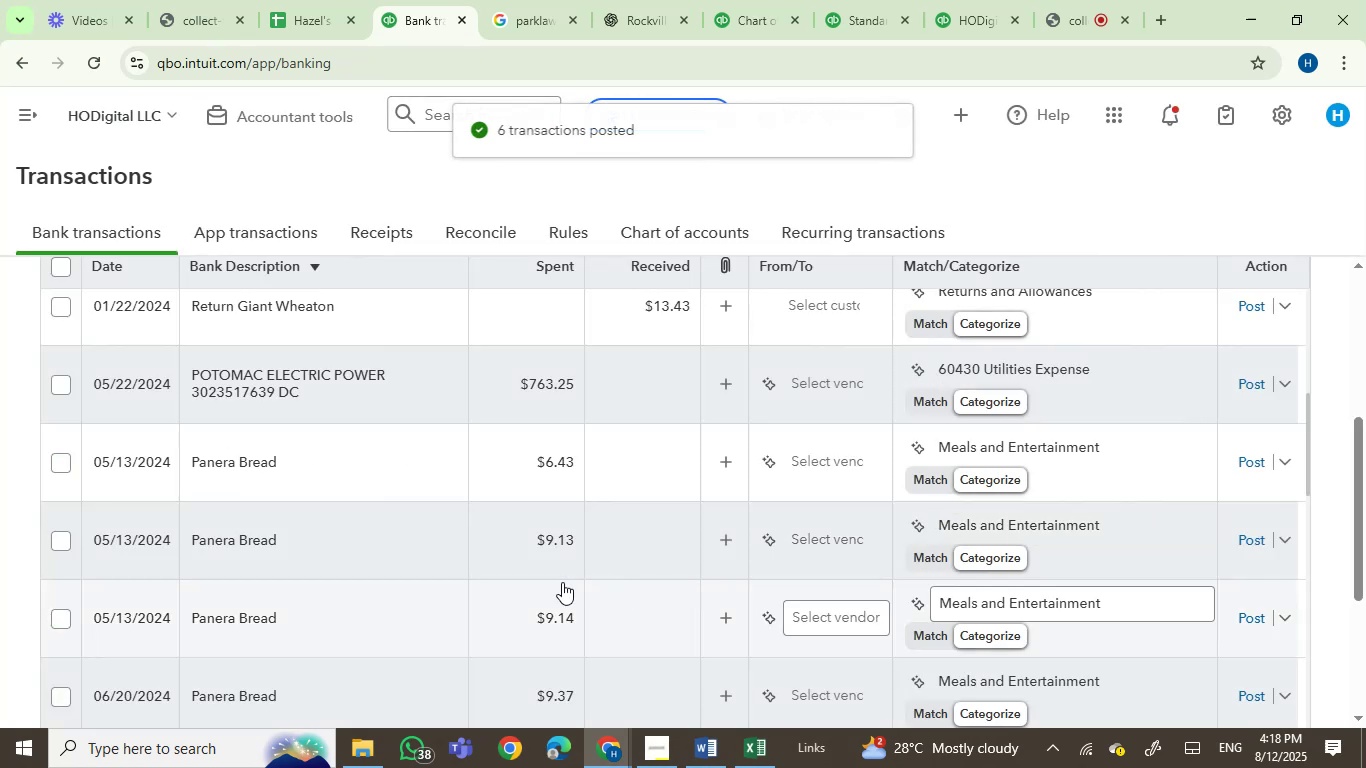 
wait(5.77)
 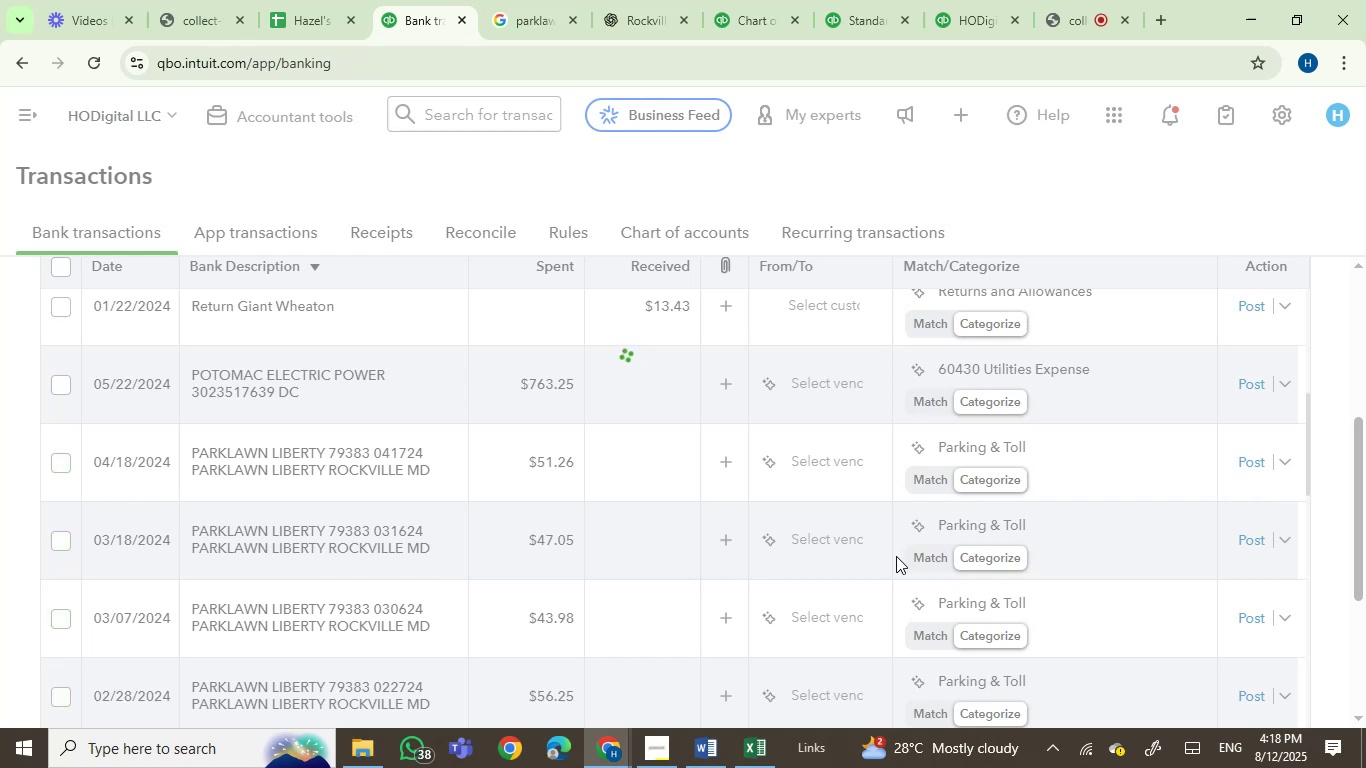 
left_click([287, 467])
 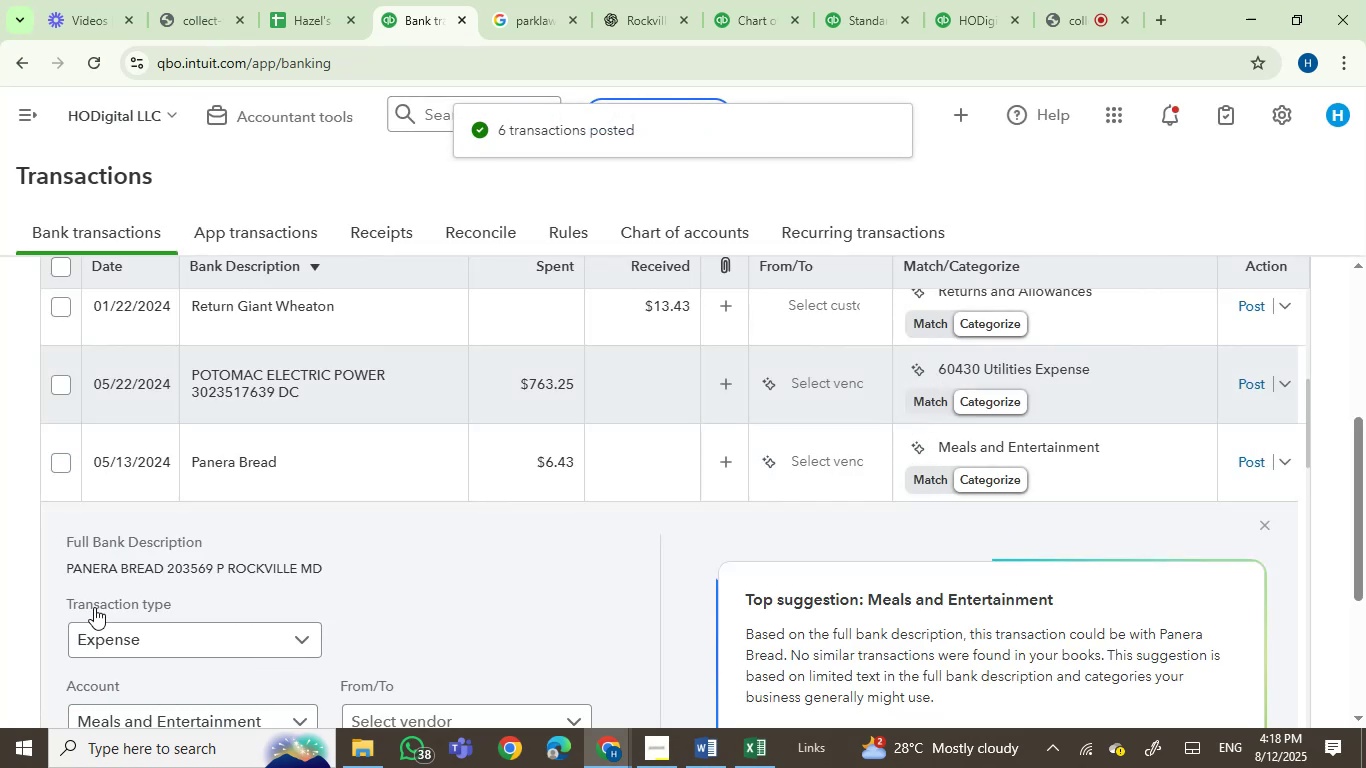 
left_click([96, 569])
 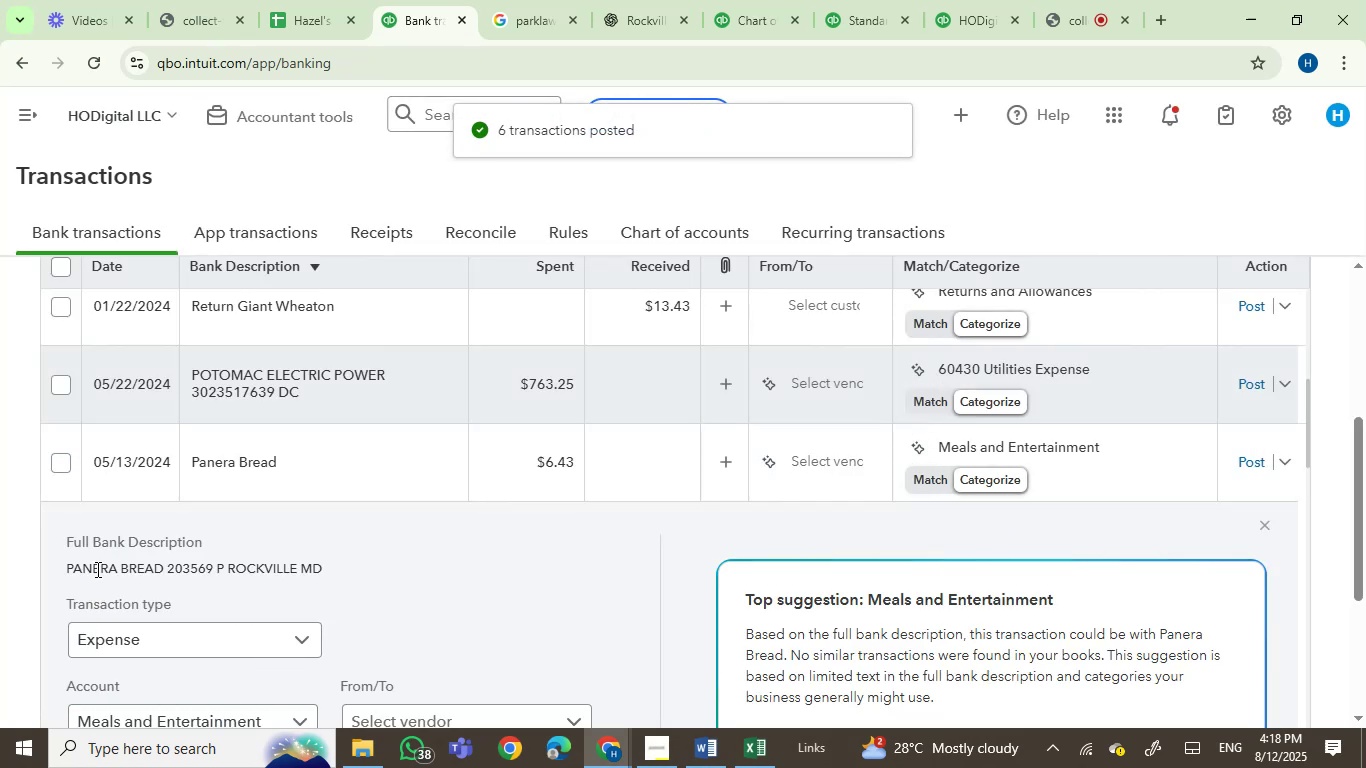 
left_click_drag(start_coordinate=[96, 569], to_coordinate=[134, 565])
 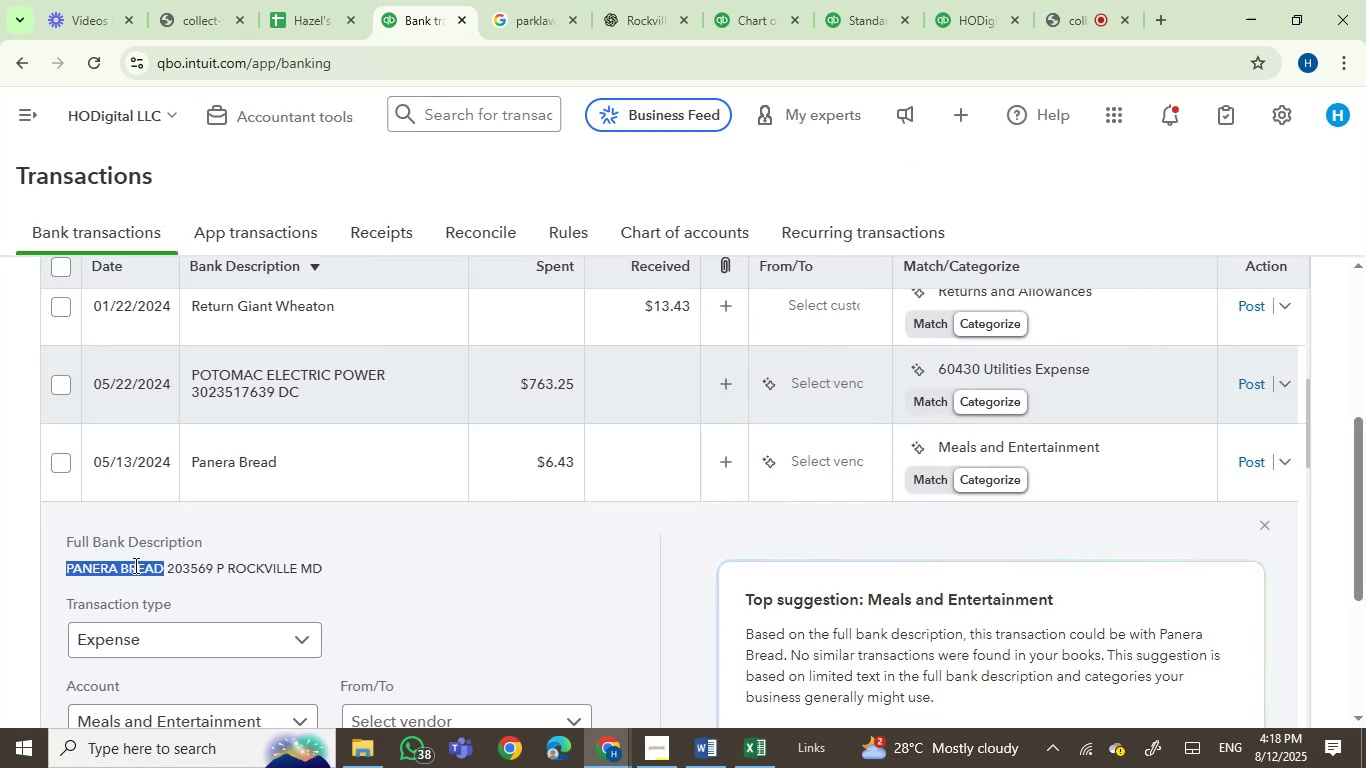 
key(Control+C)
 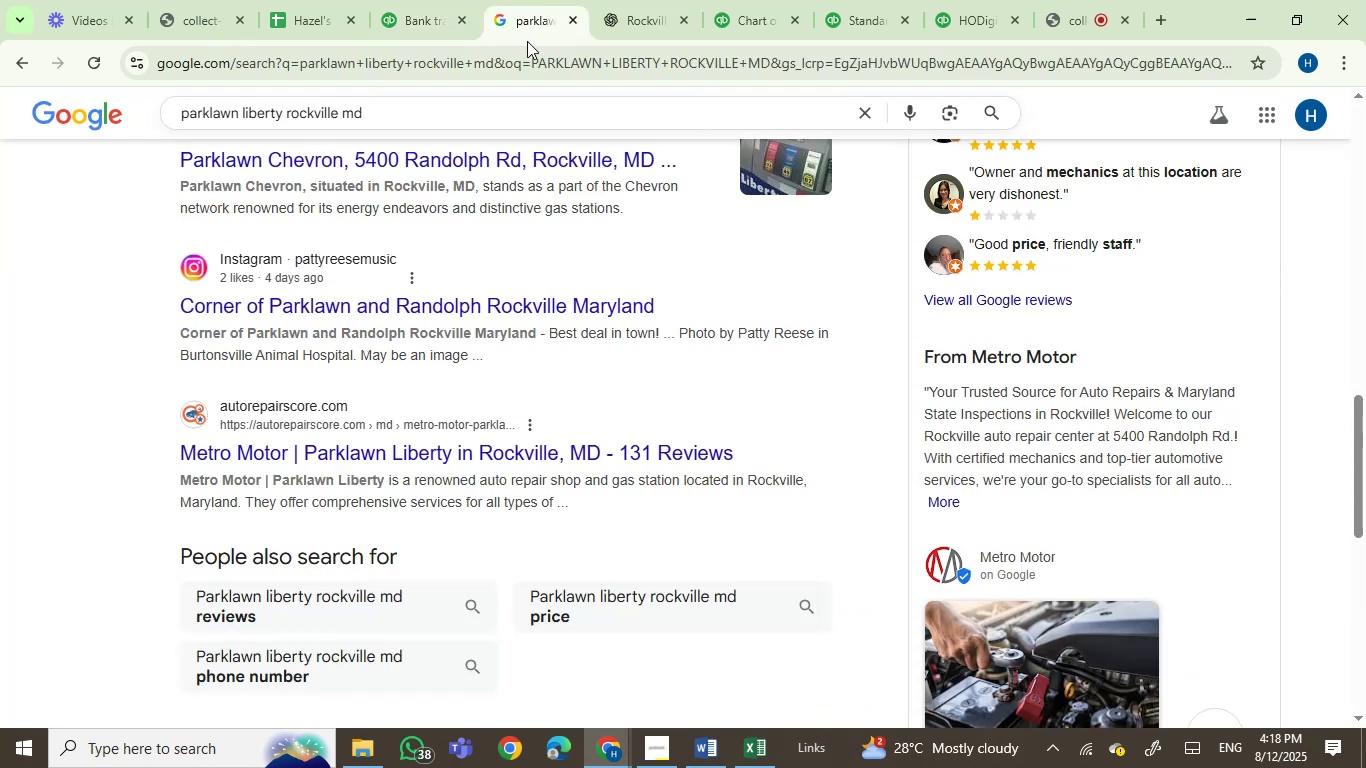 
triple_click([527, 57])
 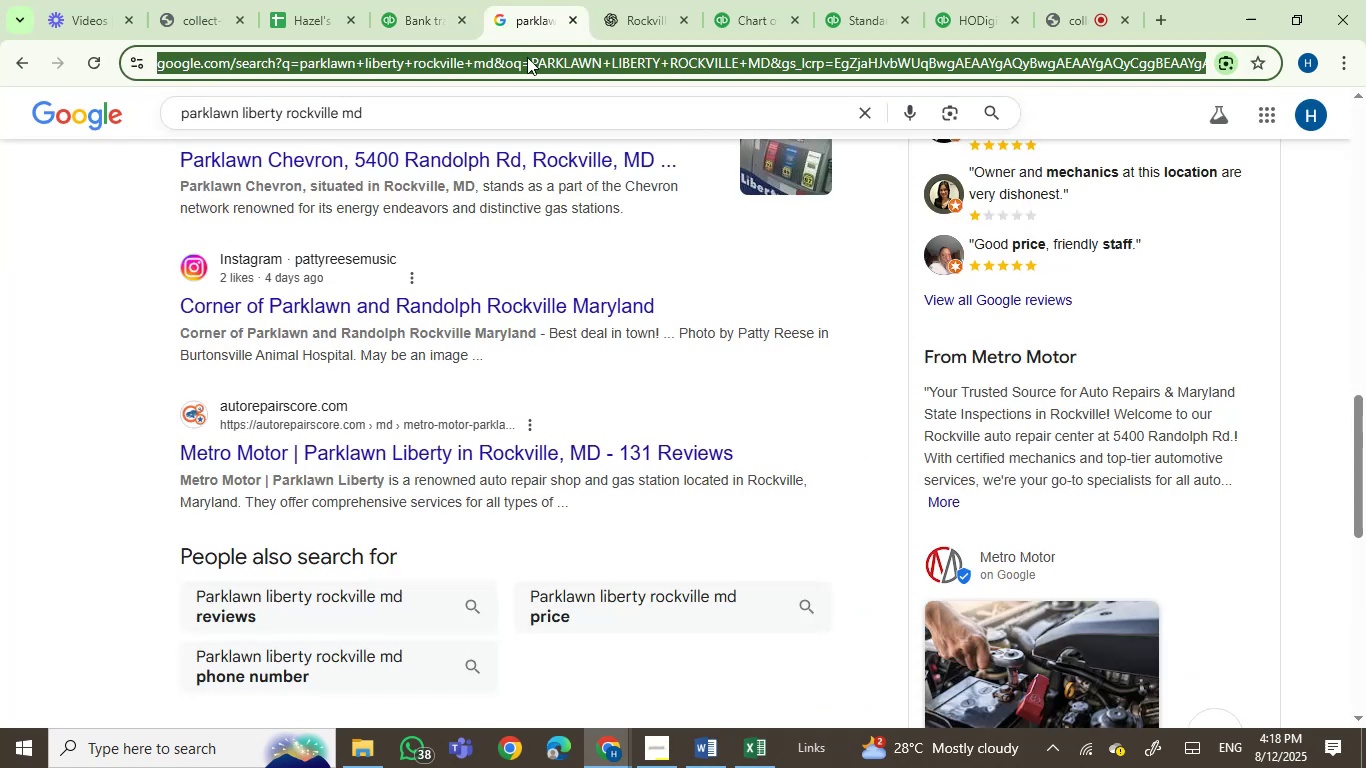 
key(Control+V)
 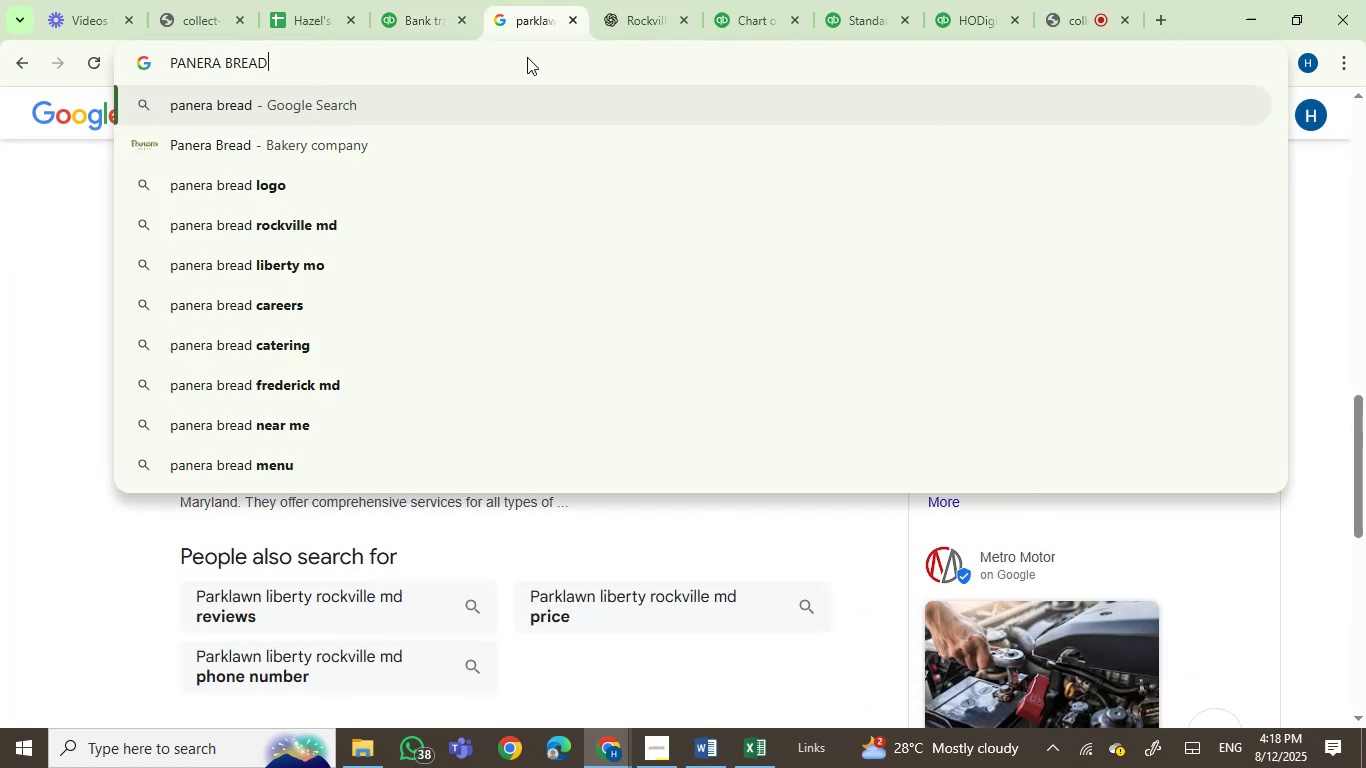 
key(Enter)
 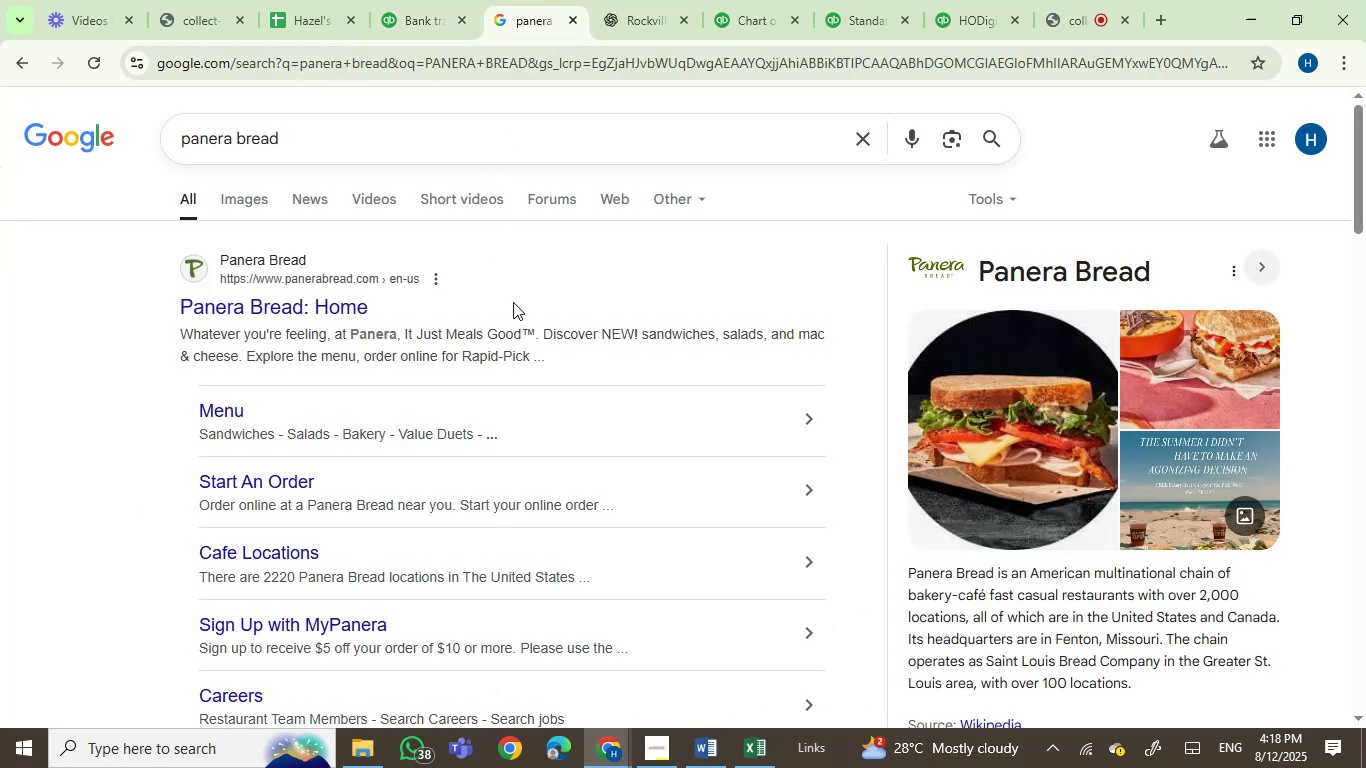 
left_click([423, 0])
 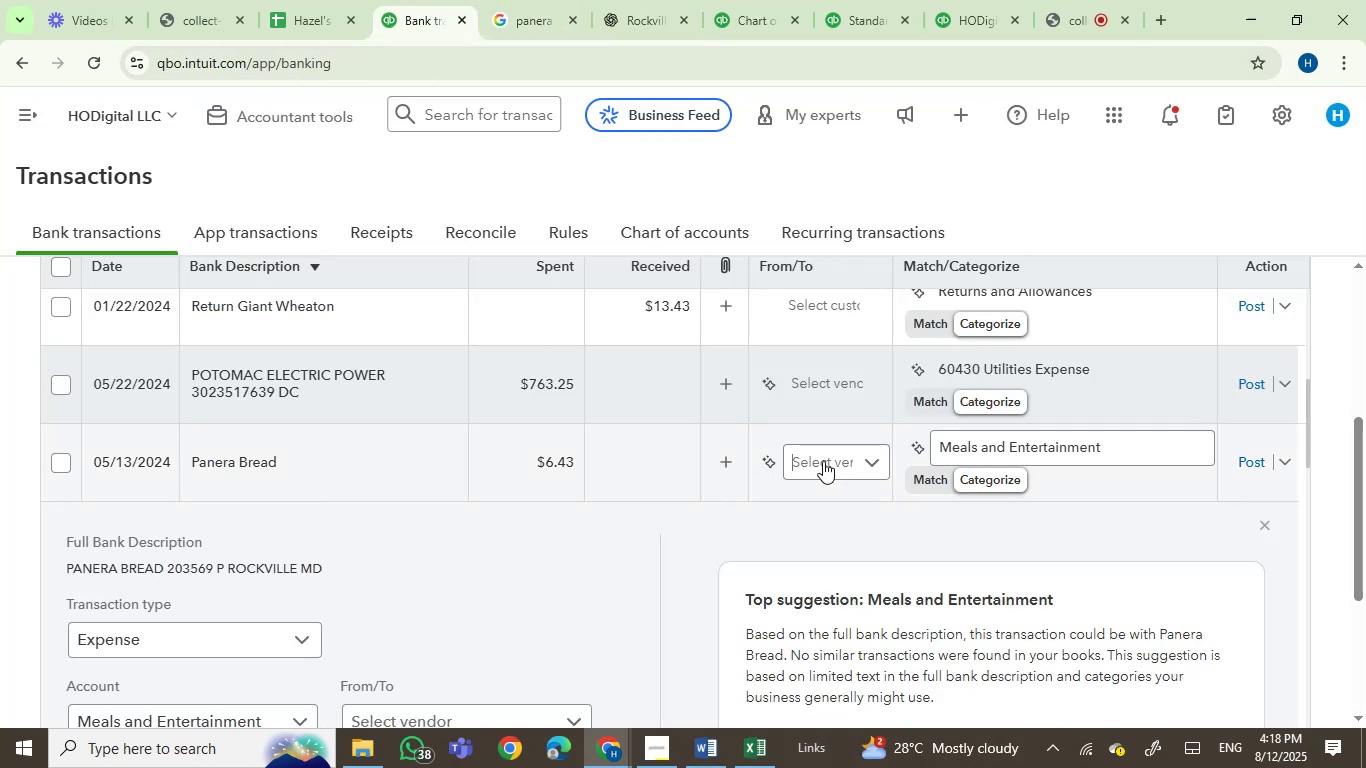 
left_click([823, 461])
 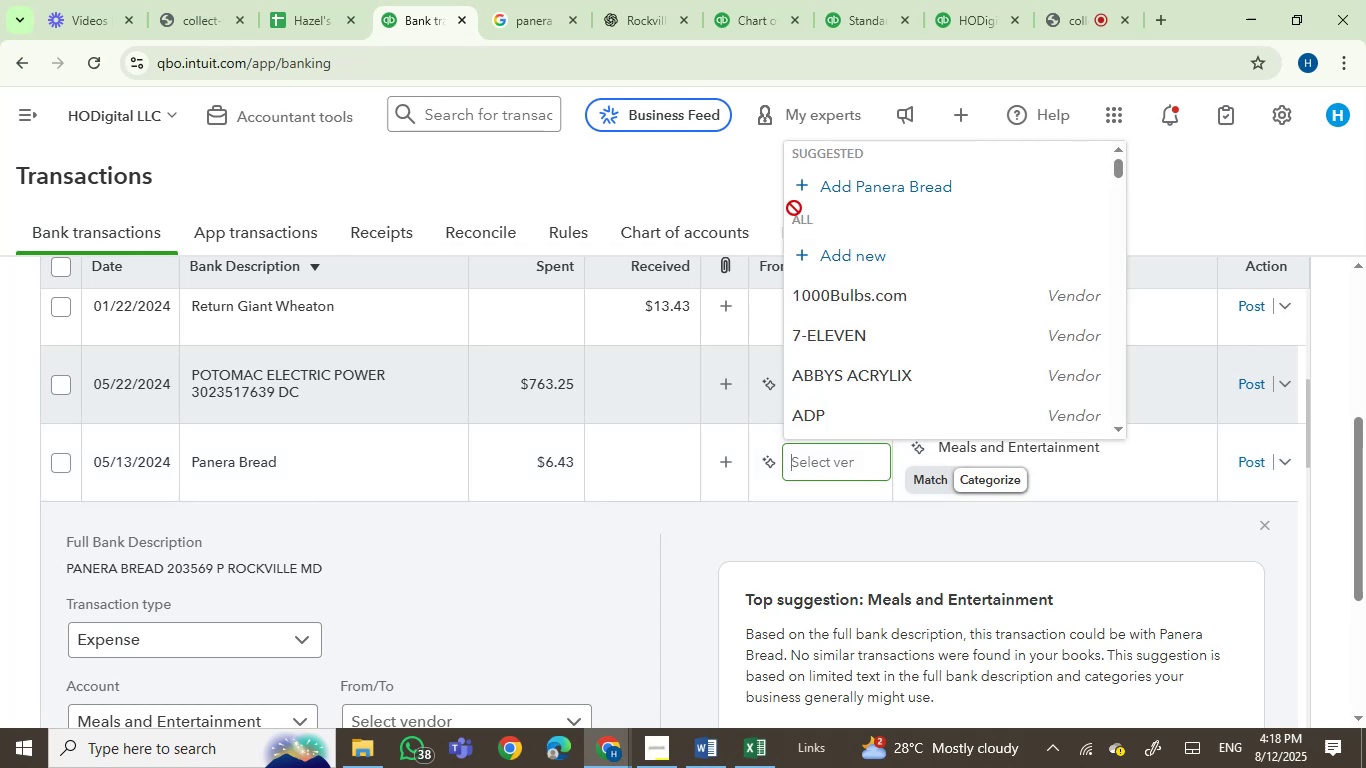 
left_click([865, 186])
 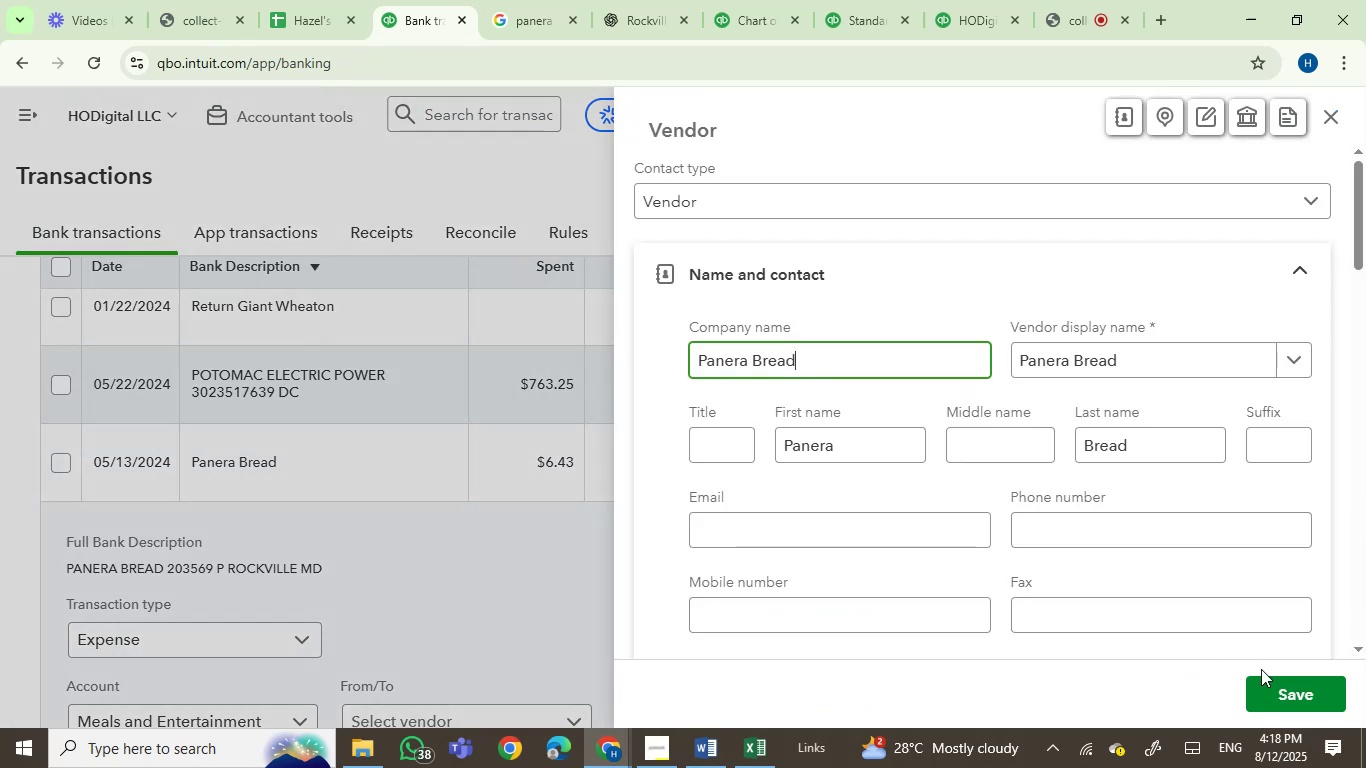 
left_click([1286, 695])
 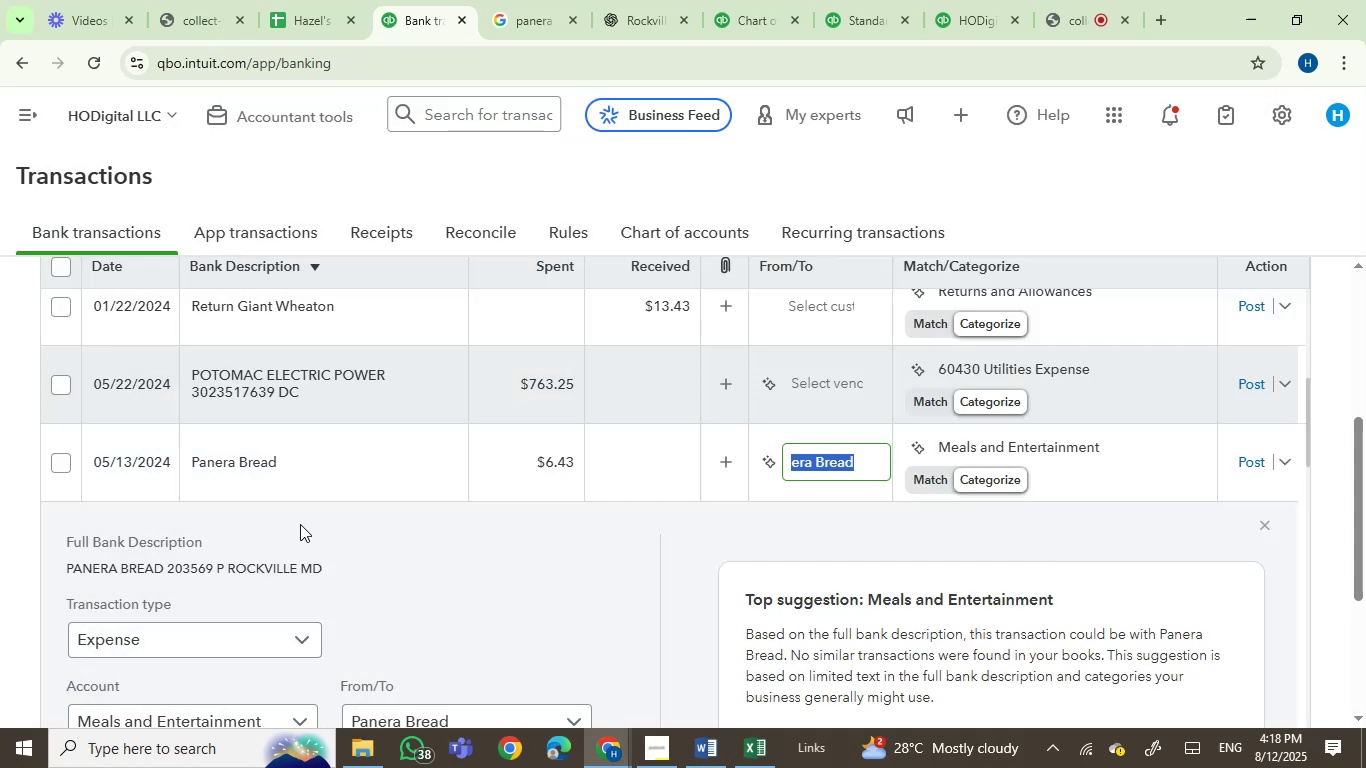 
left_click([59, 462])
 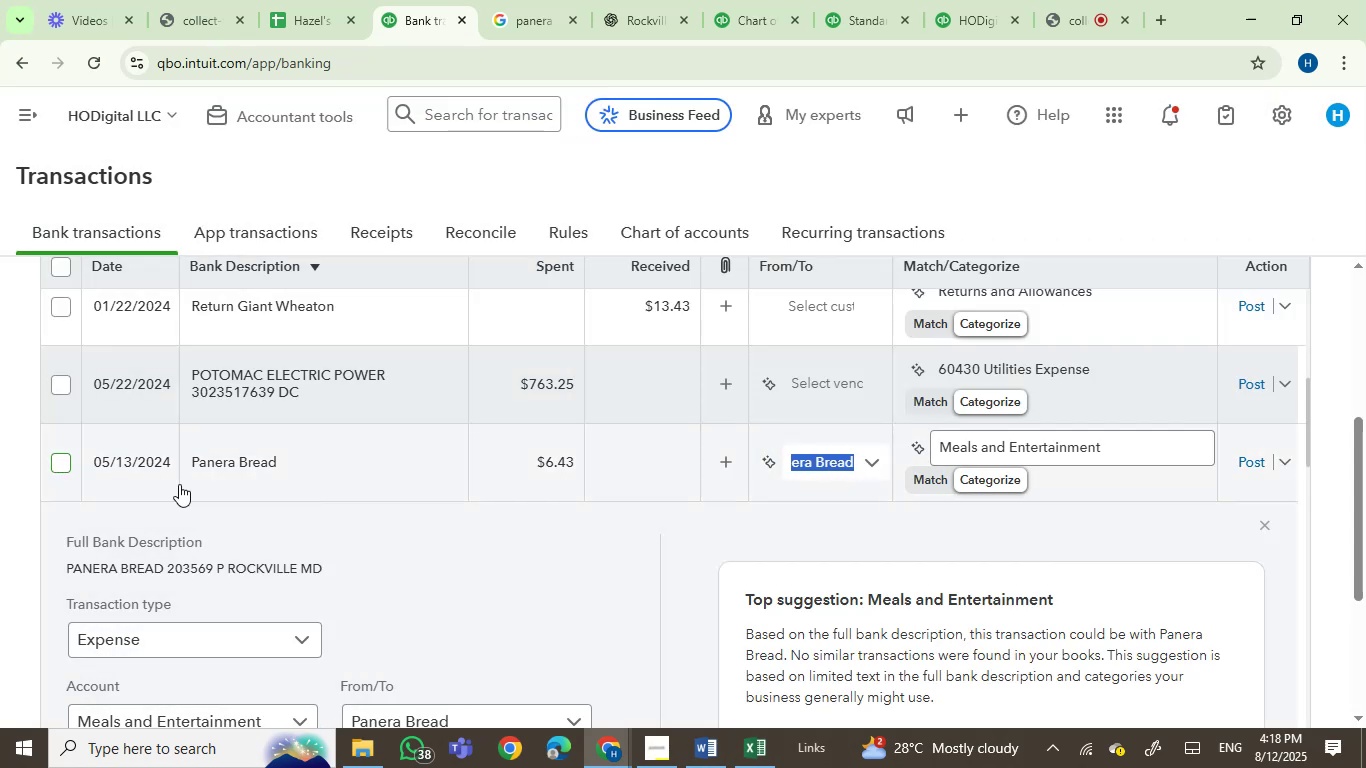 
mouse_move([356, 532])
 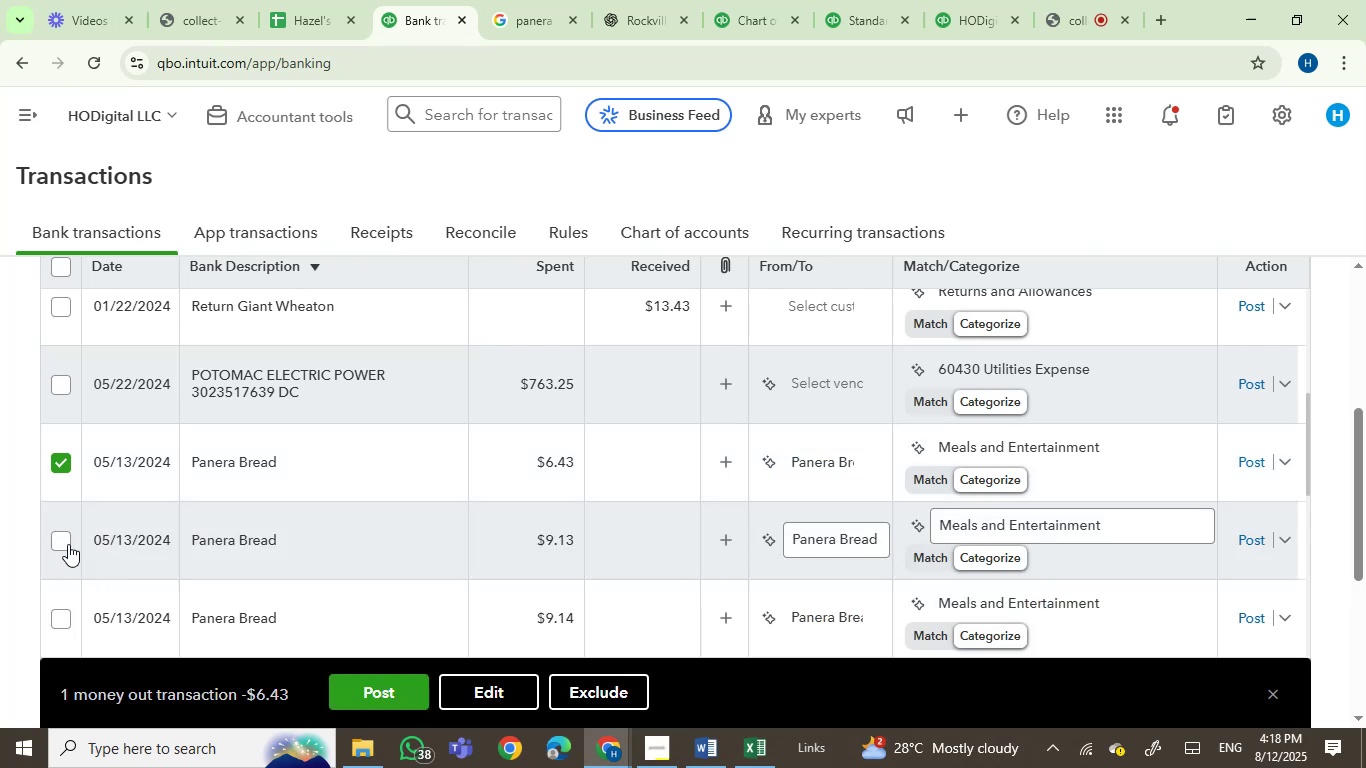 
left_click([57, 534])
 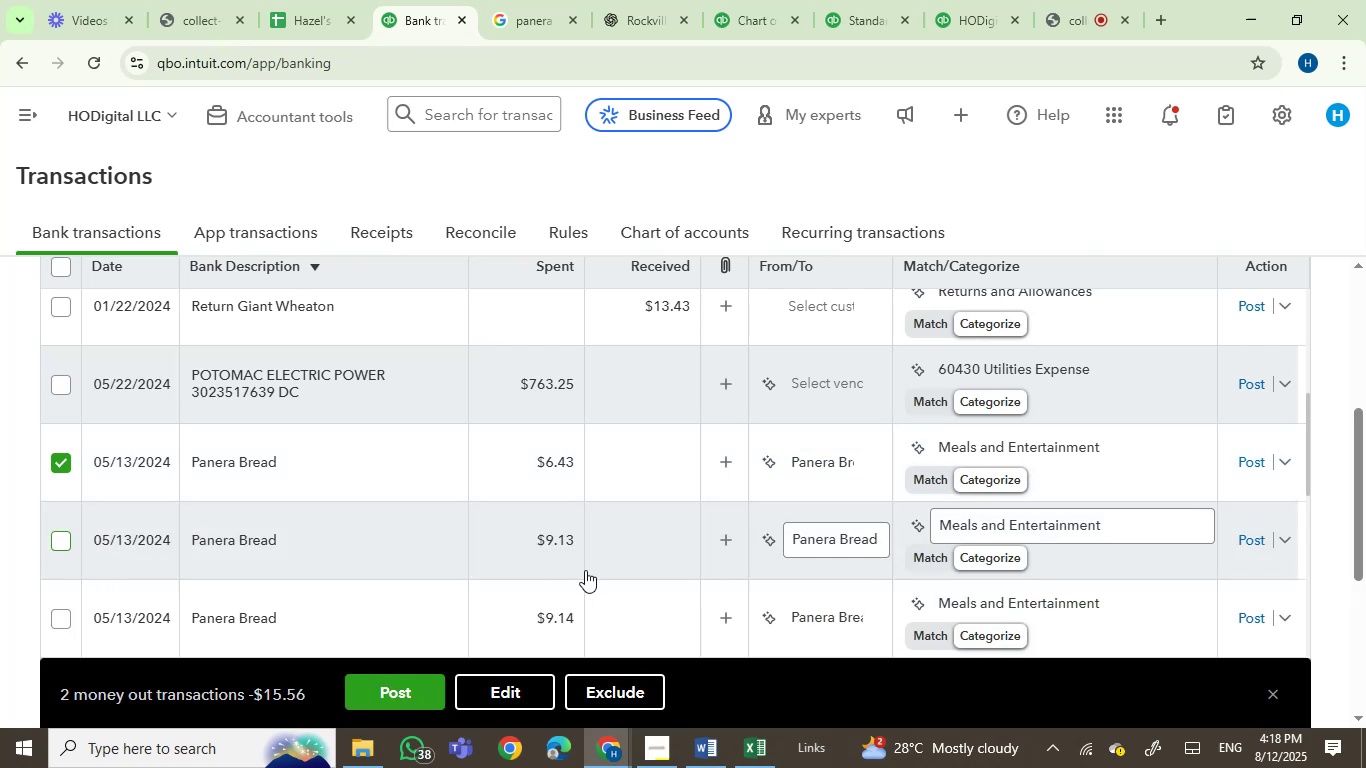 
scroll: coordinate [586, 570], scroll_direction: down, amount: 1.0
 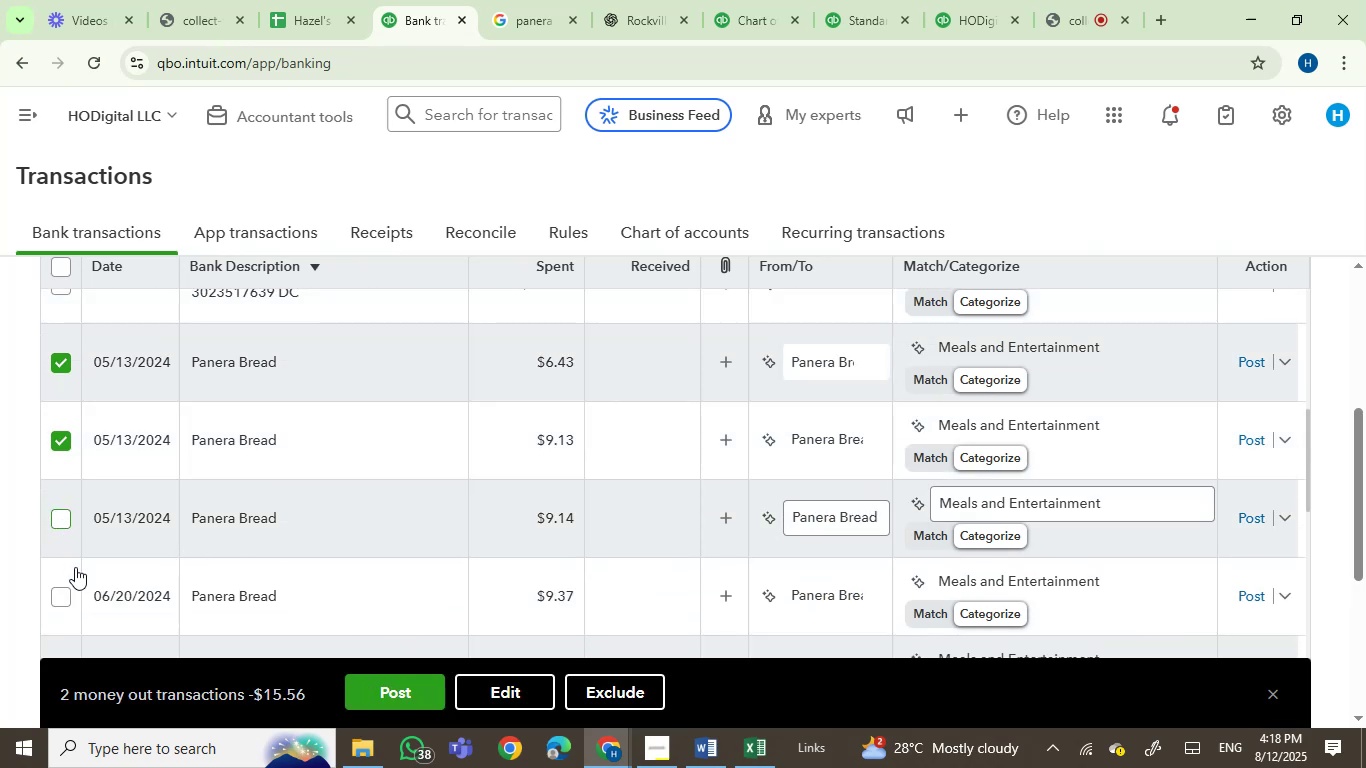 
left_click([61, 596])
 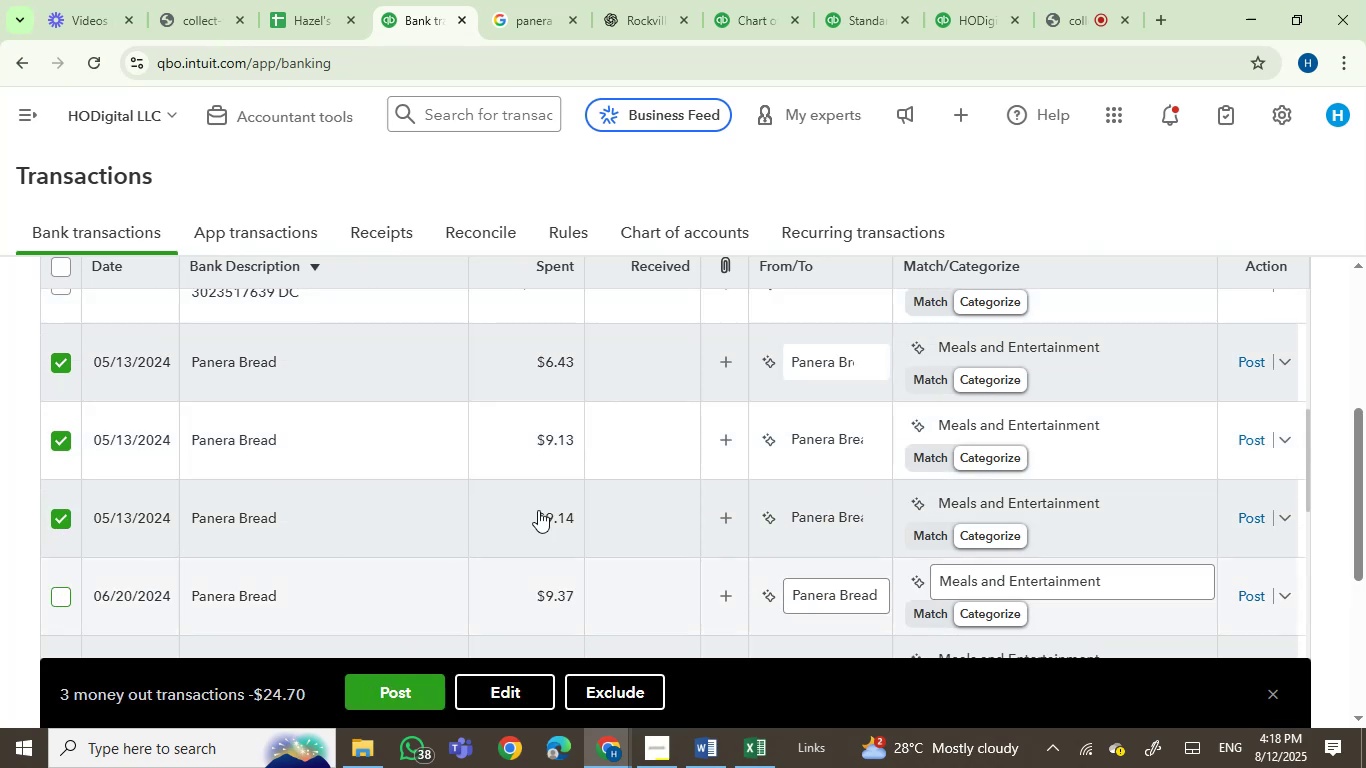 
scroll: coordinate [540, 510], scroll_direction: down, amount: 1.0
 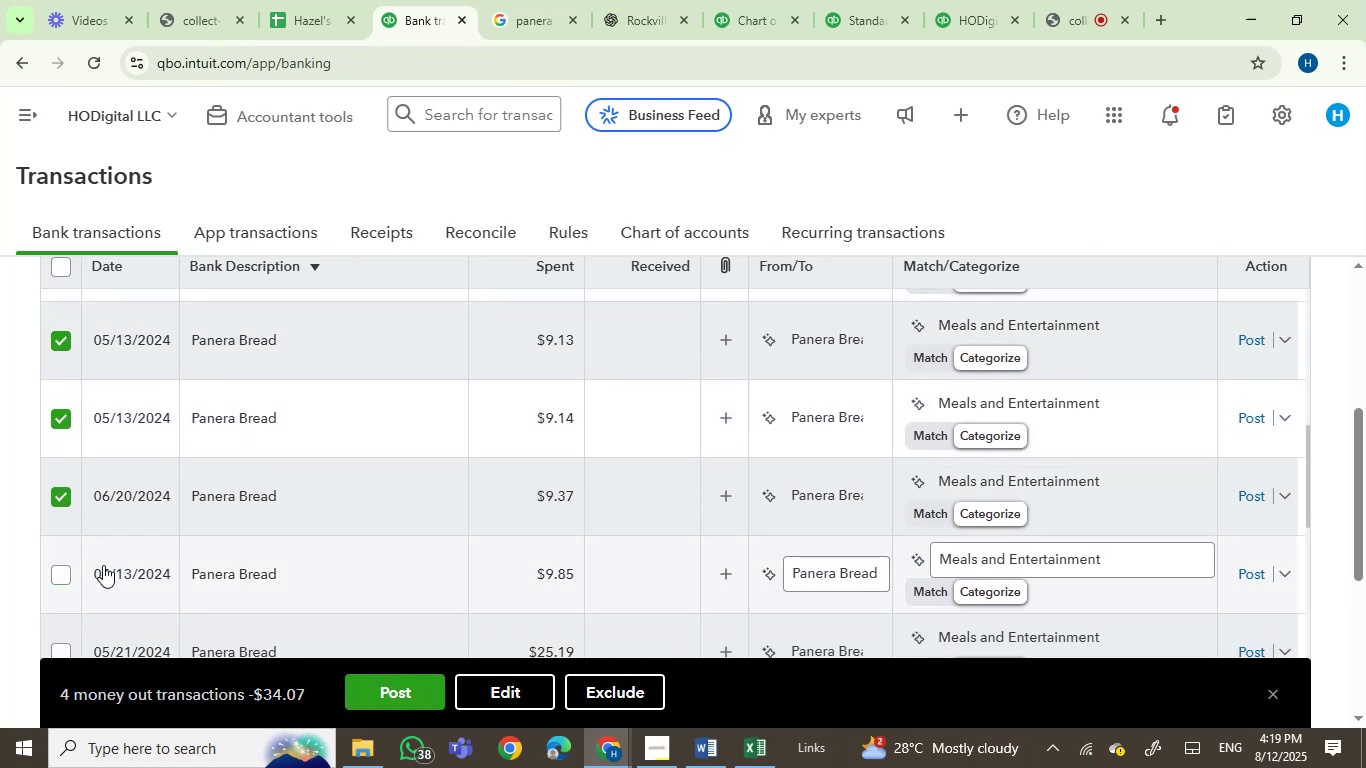 
left_click([69, 576])
 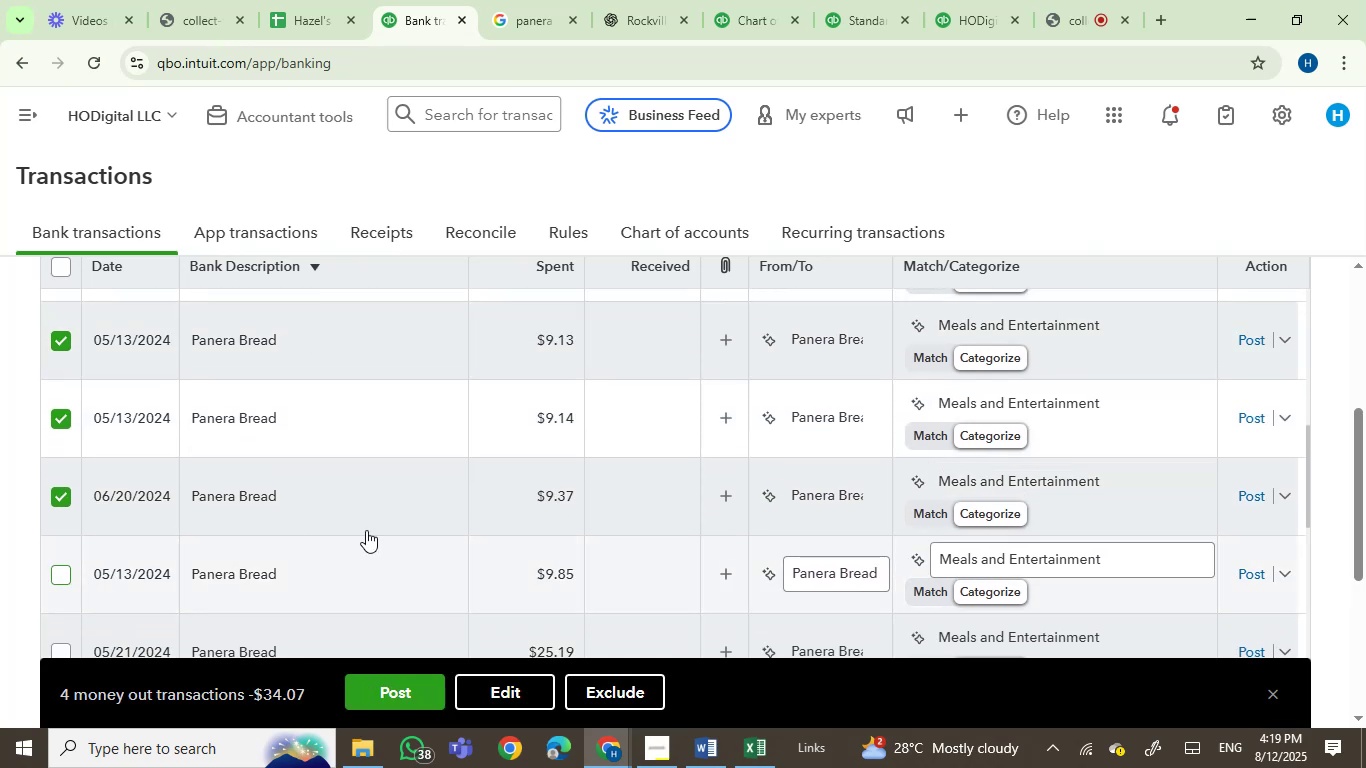 
scroll: coordinate [519, 500], scroll_direction: down, amount: 2.0
 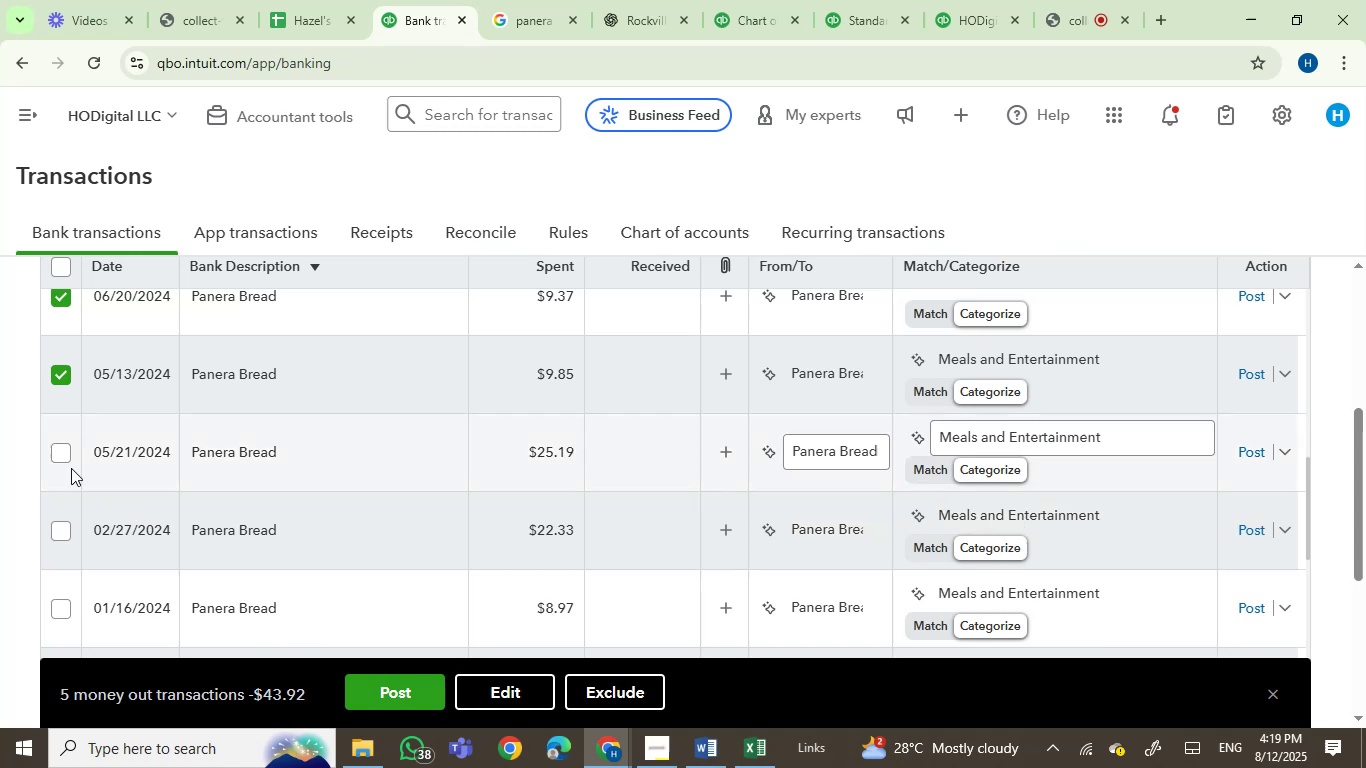 
left_click([61, 451])
 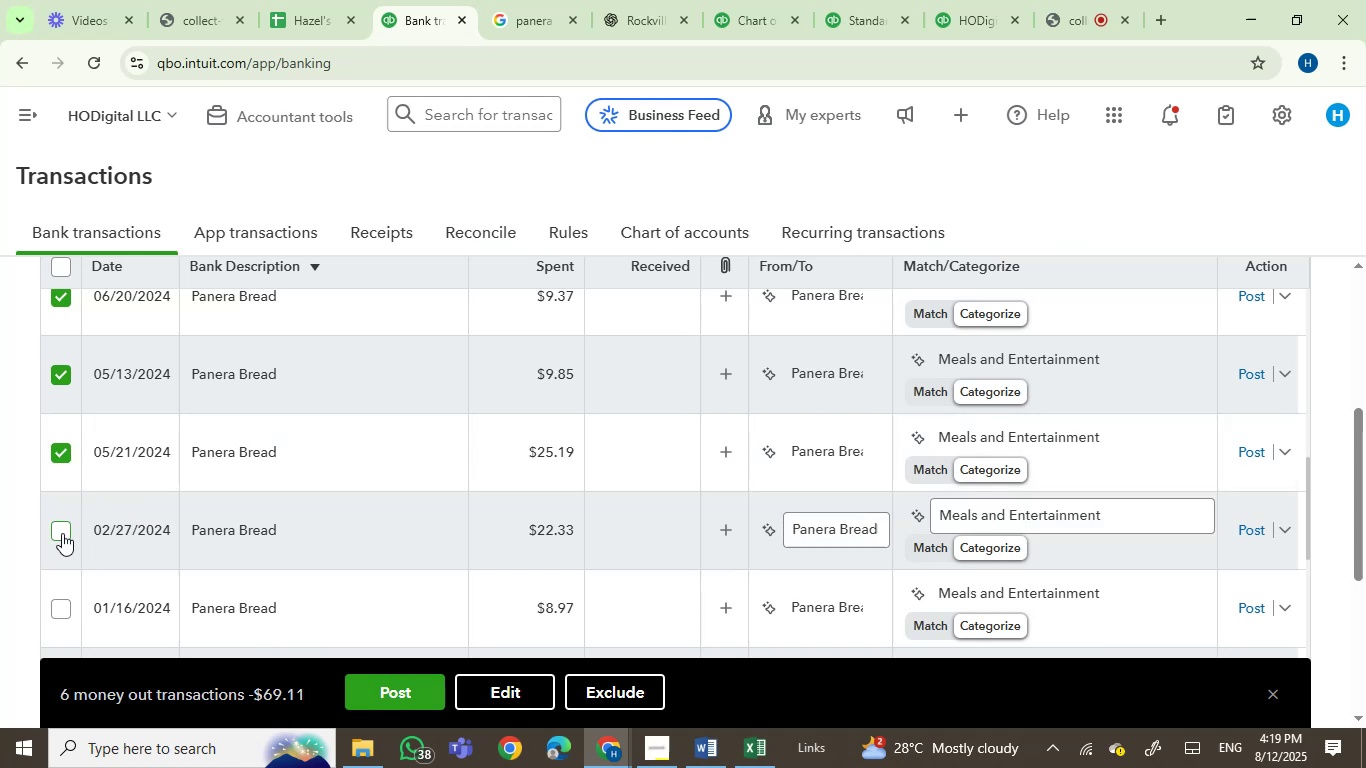 
left_click([58, 528])
 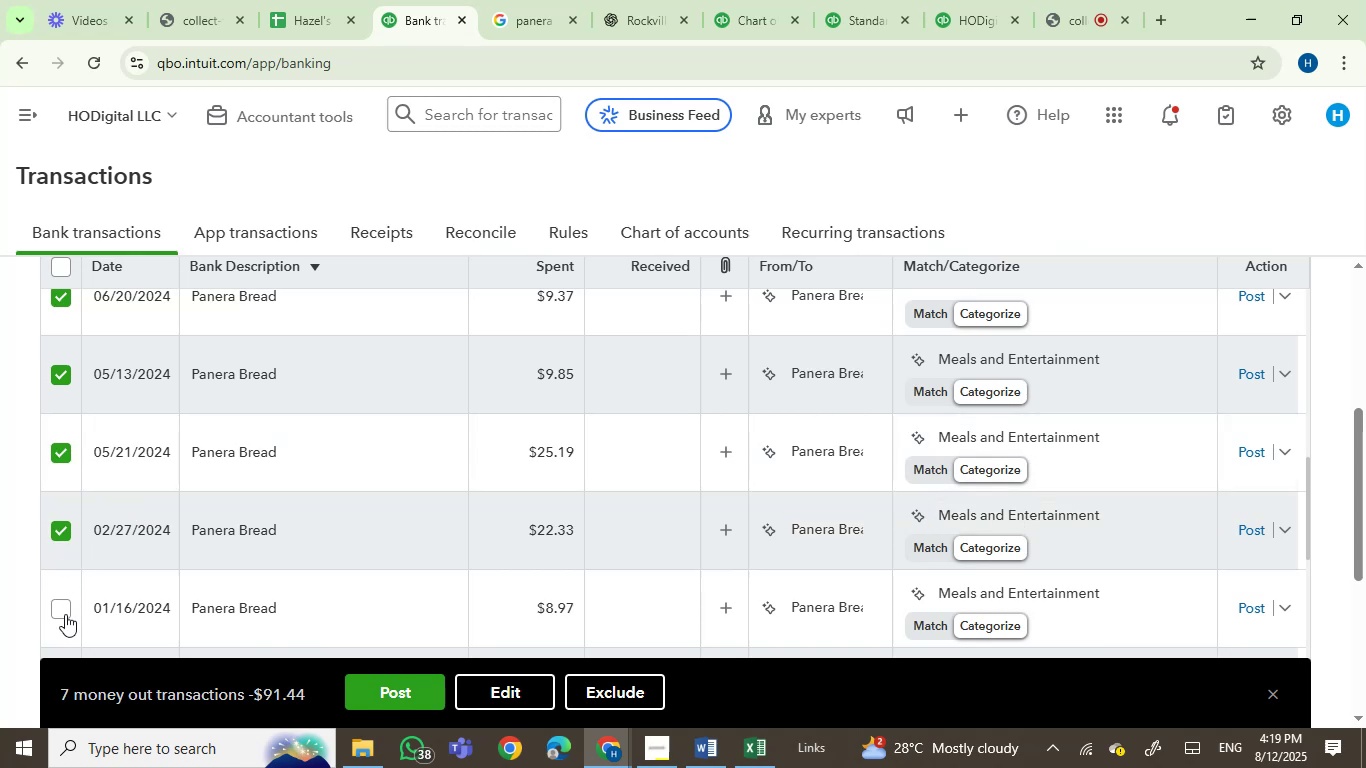 
left_click([65, 612])
 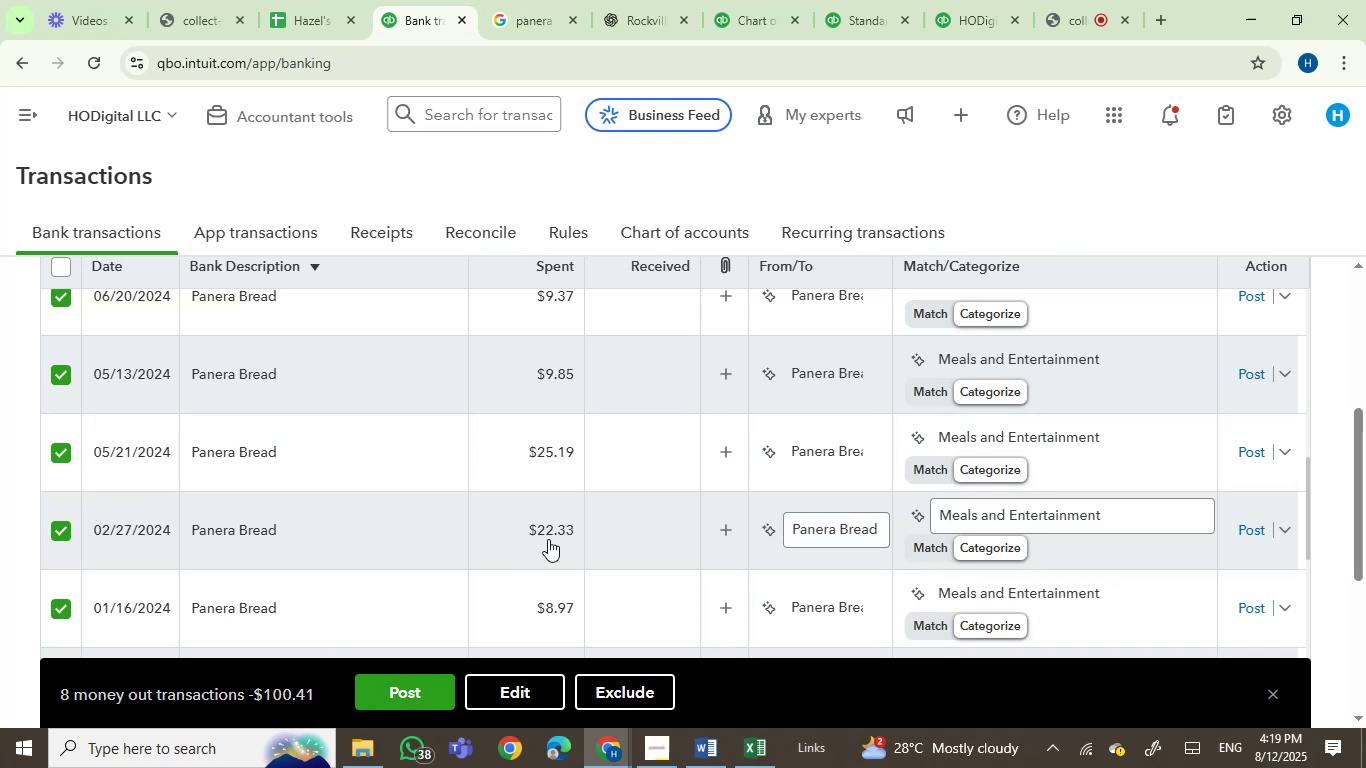 
scroll: coordinate [548, 539], scroll_direction: none, amount: 0.0
 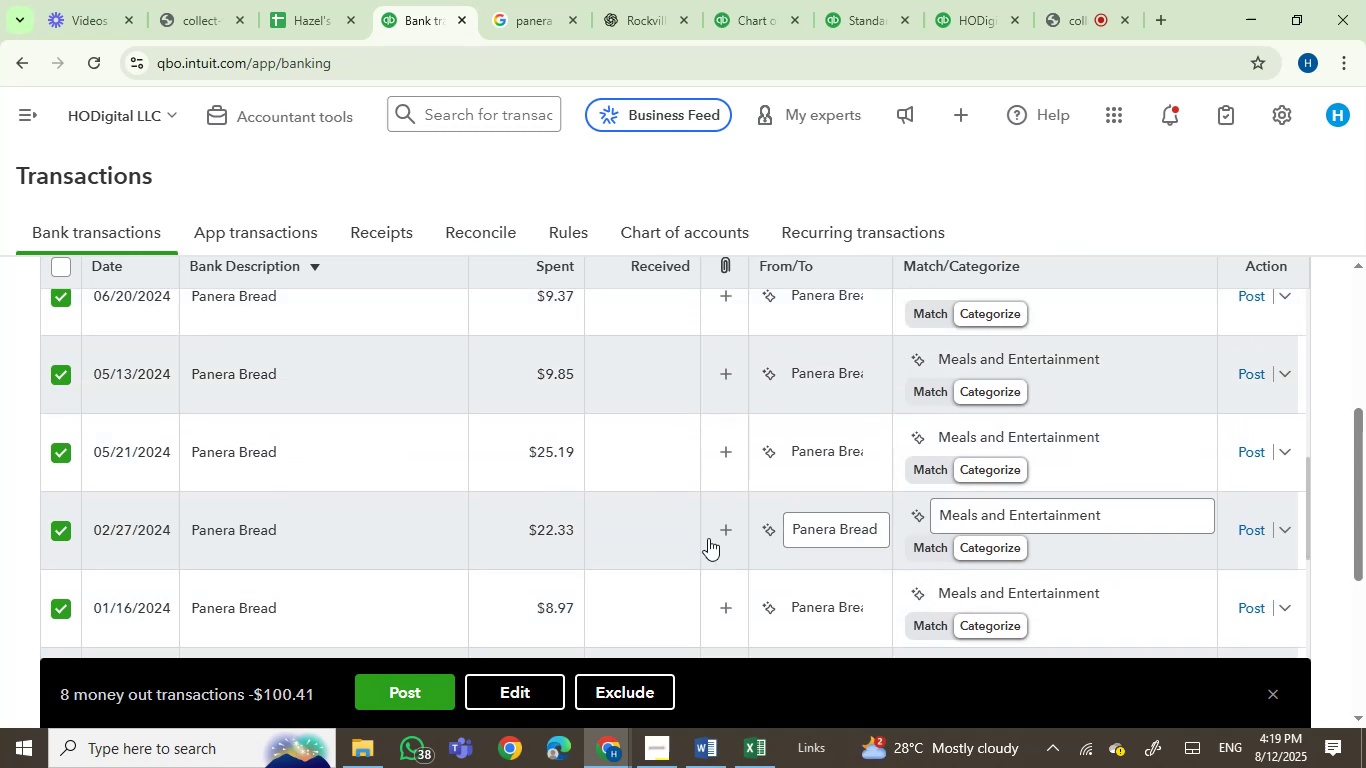 
scroll: coordinate [710, 537], scroll_direction: down, amount: 2.0
 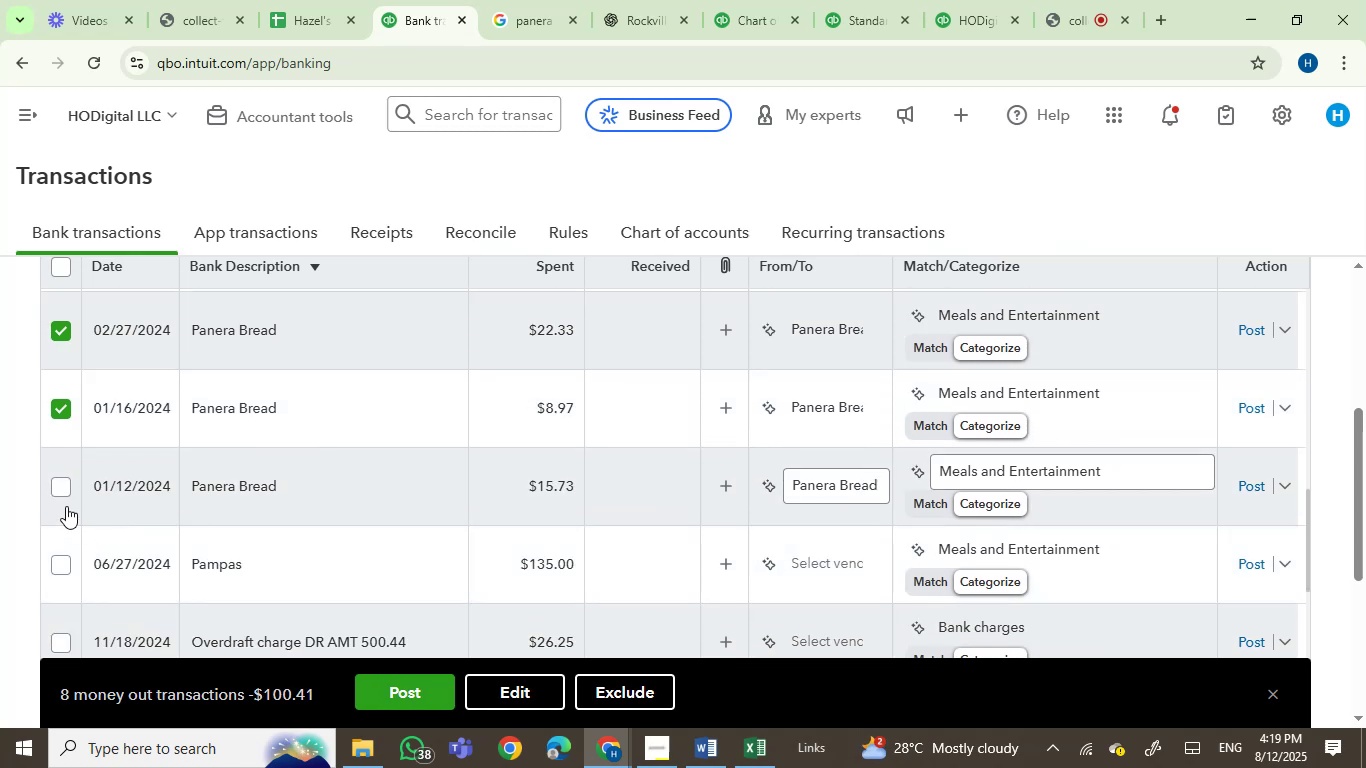 
left_click([63, 487])
 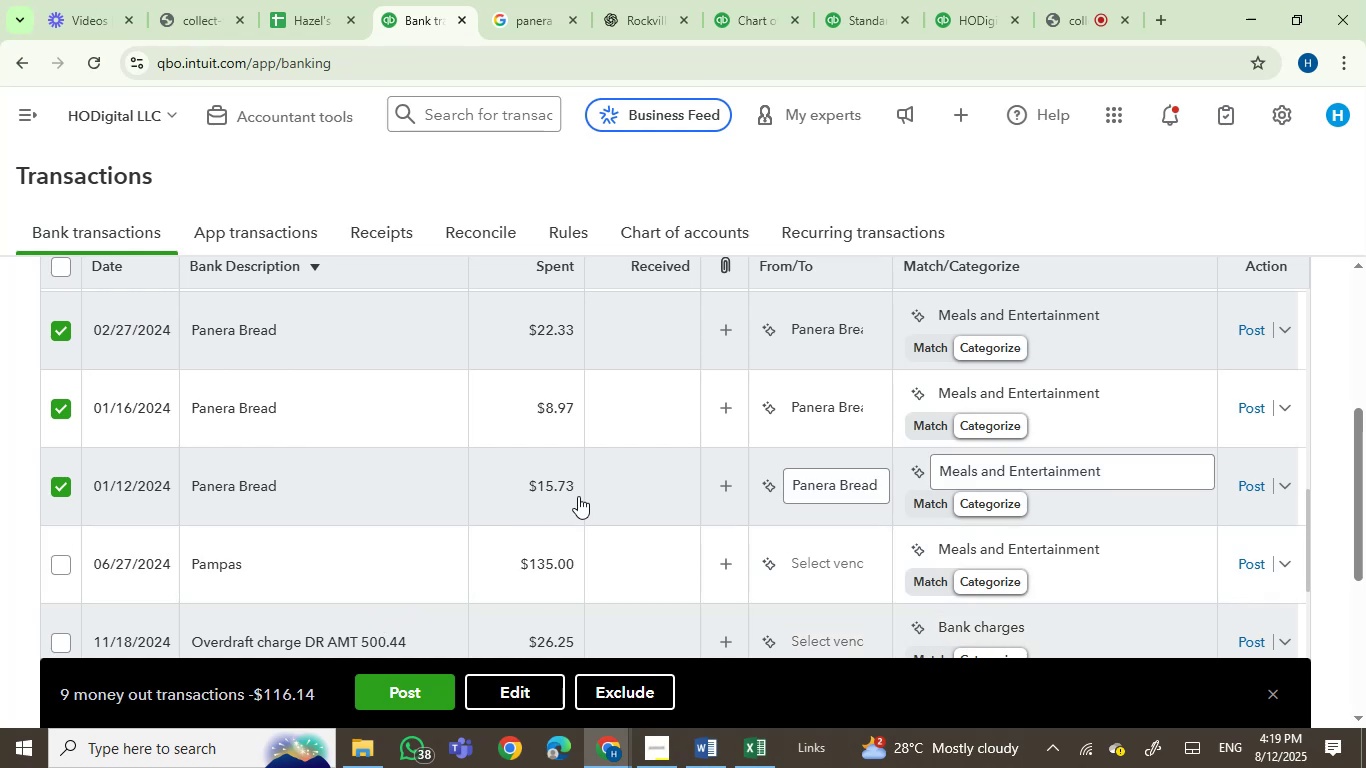 
left_click([413, 693])
 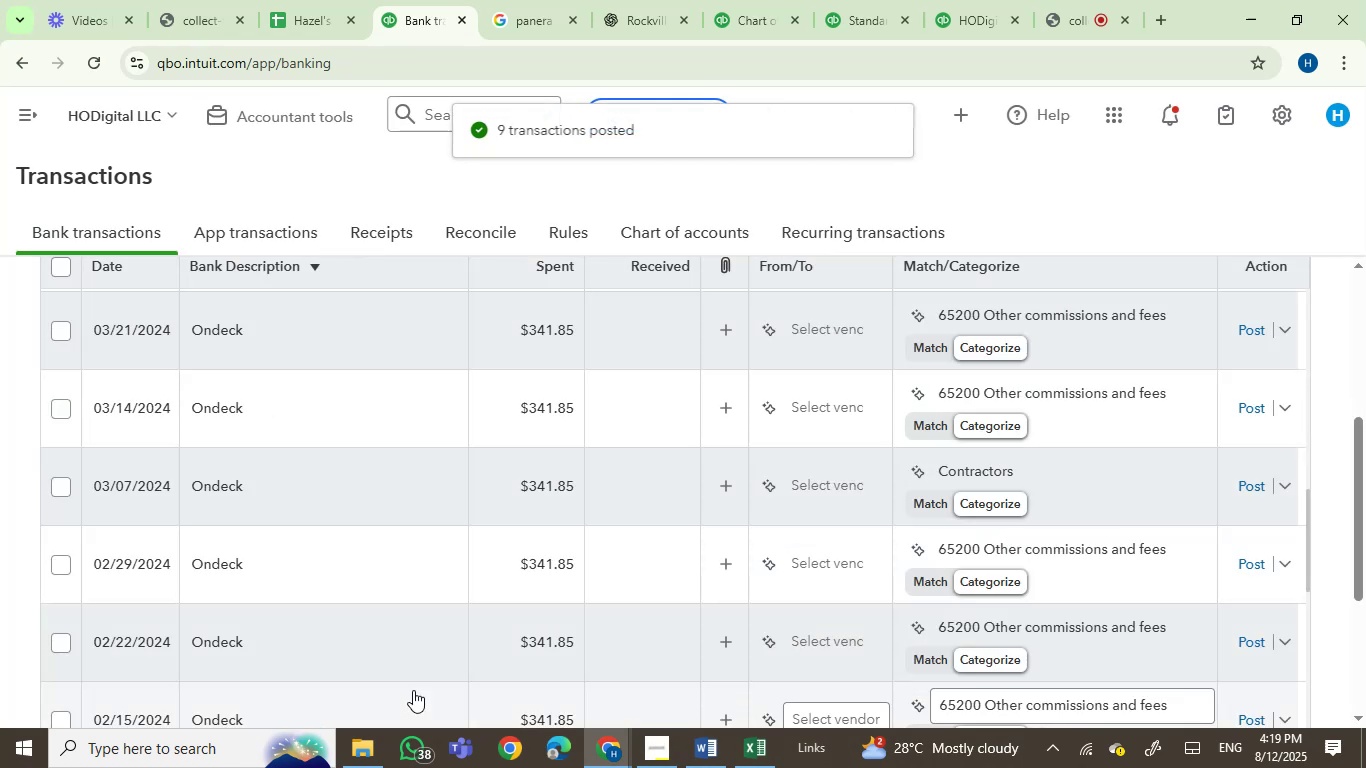 
wait(6.64)
 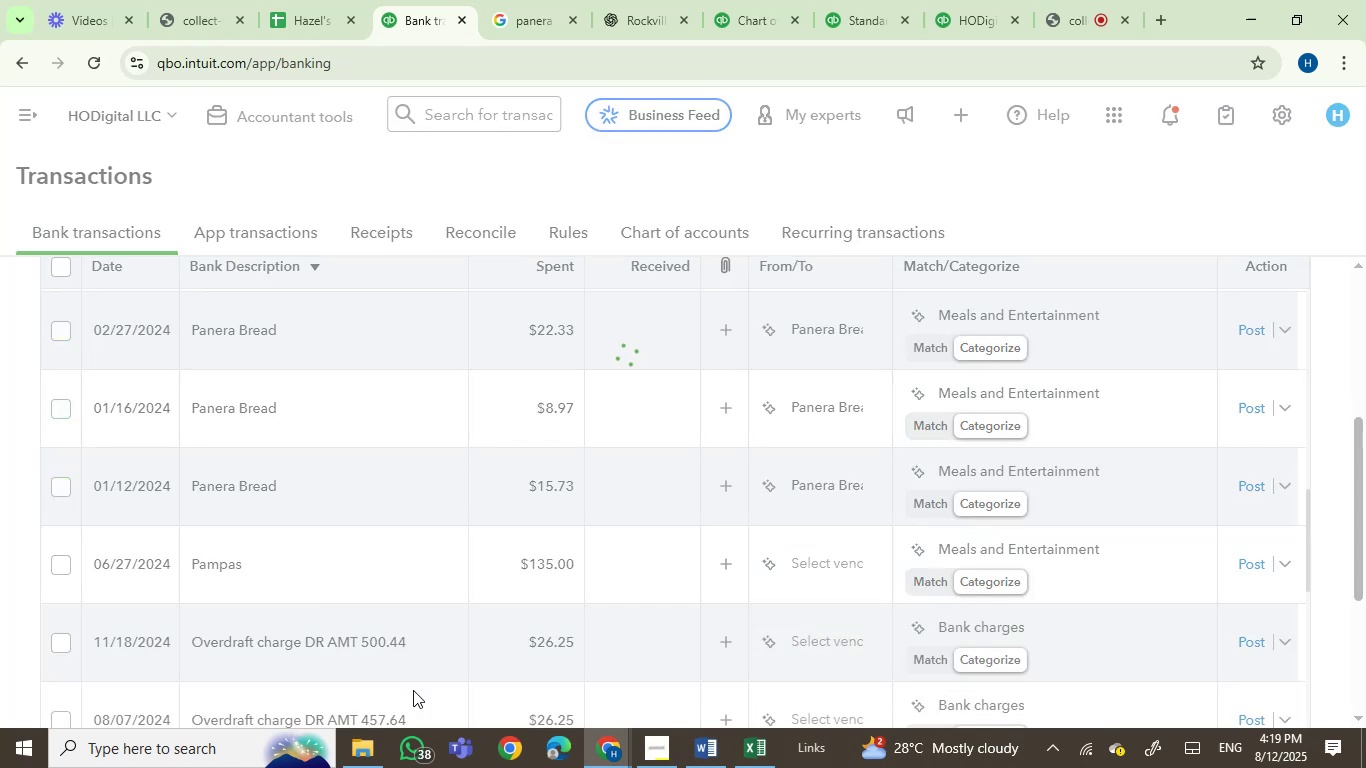 
left_click([293, 331])
 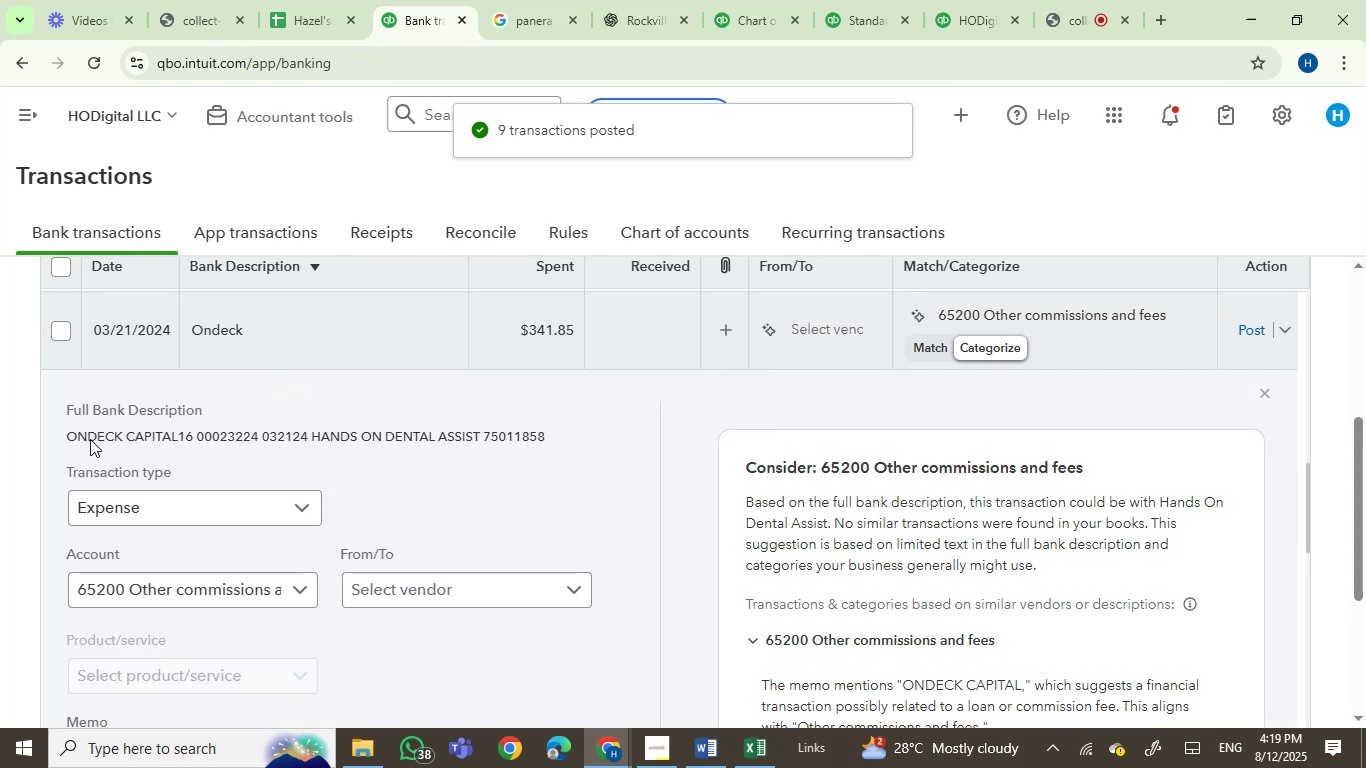 
left_click([84, 437])
 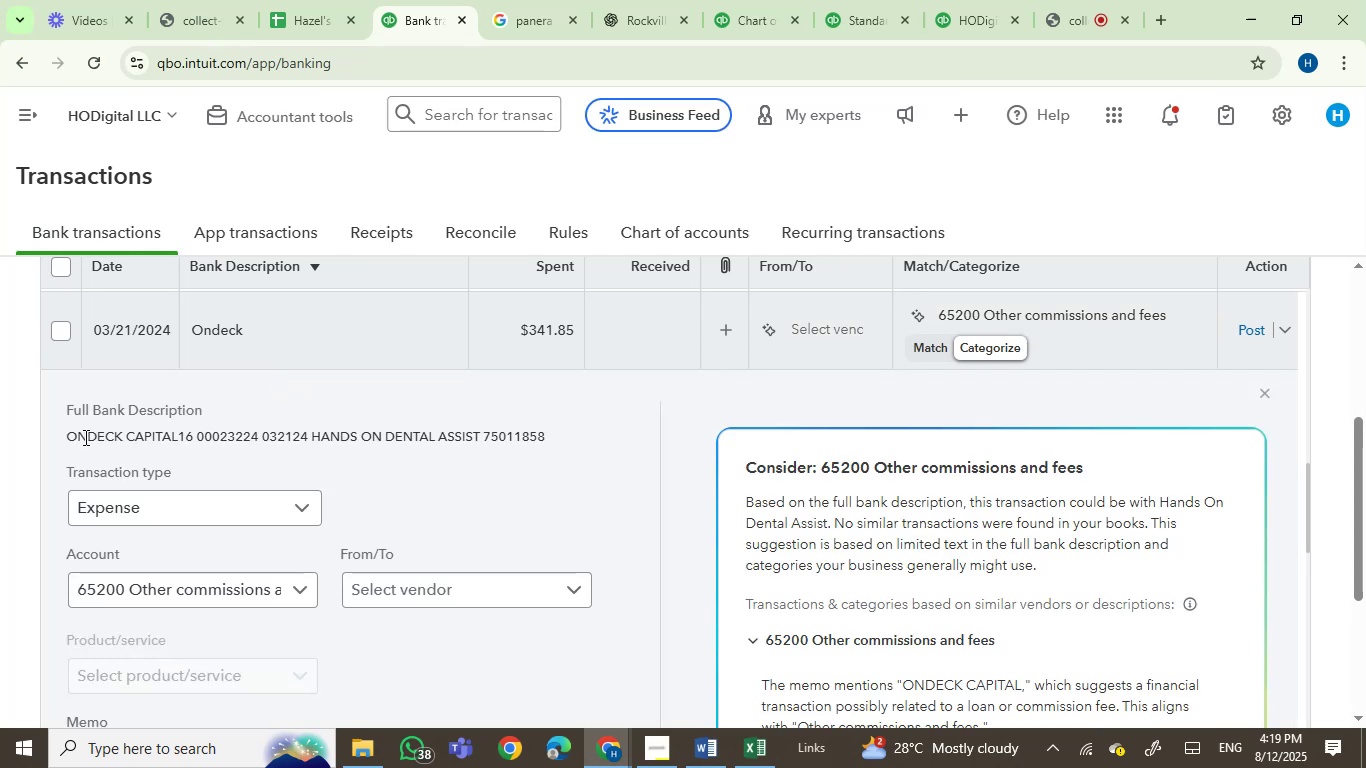 
left_click_drag(start_coordinate=[84, 437], to_coordinate=[153, 437])
 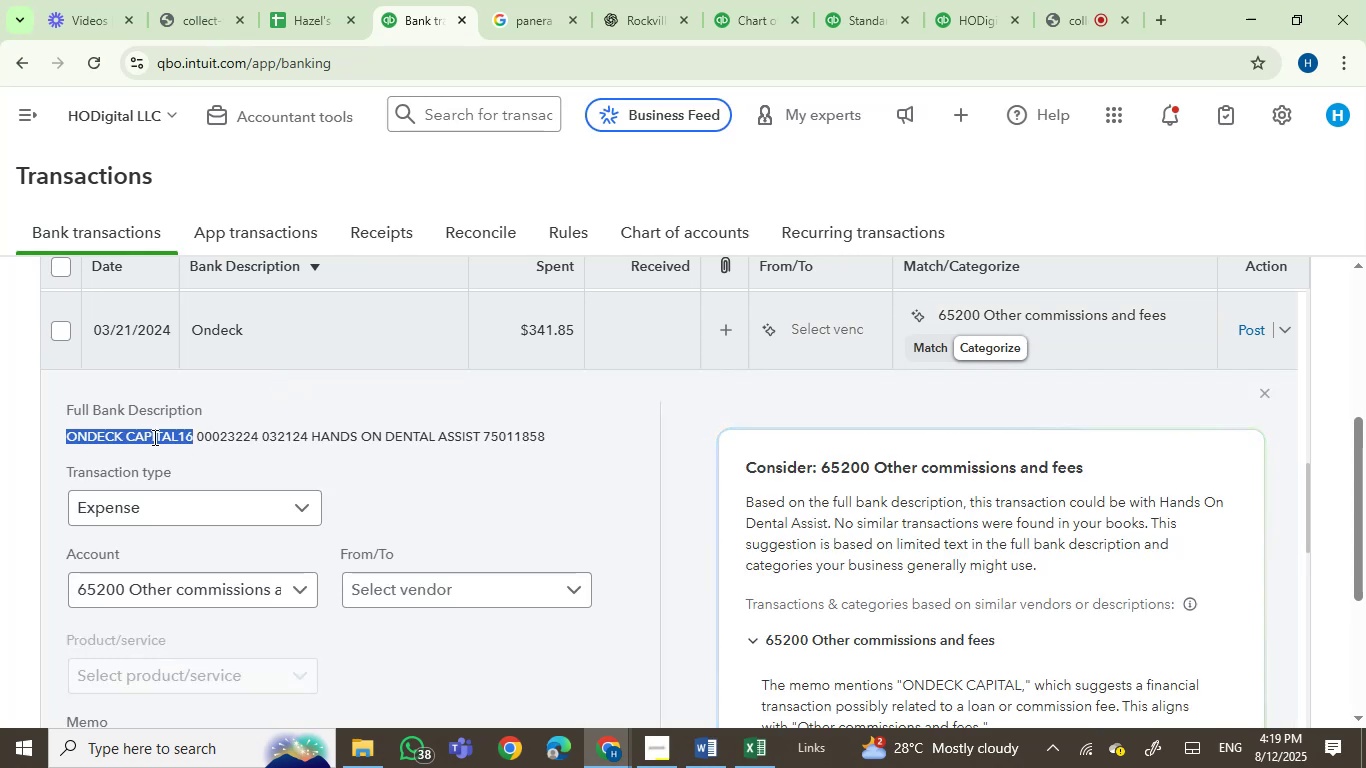 
key(Control+X)
 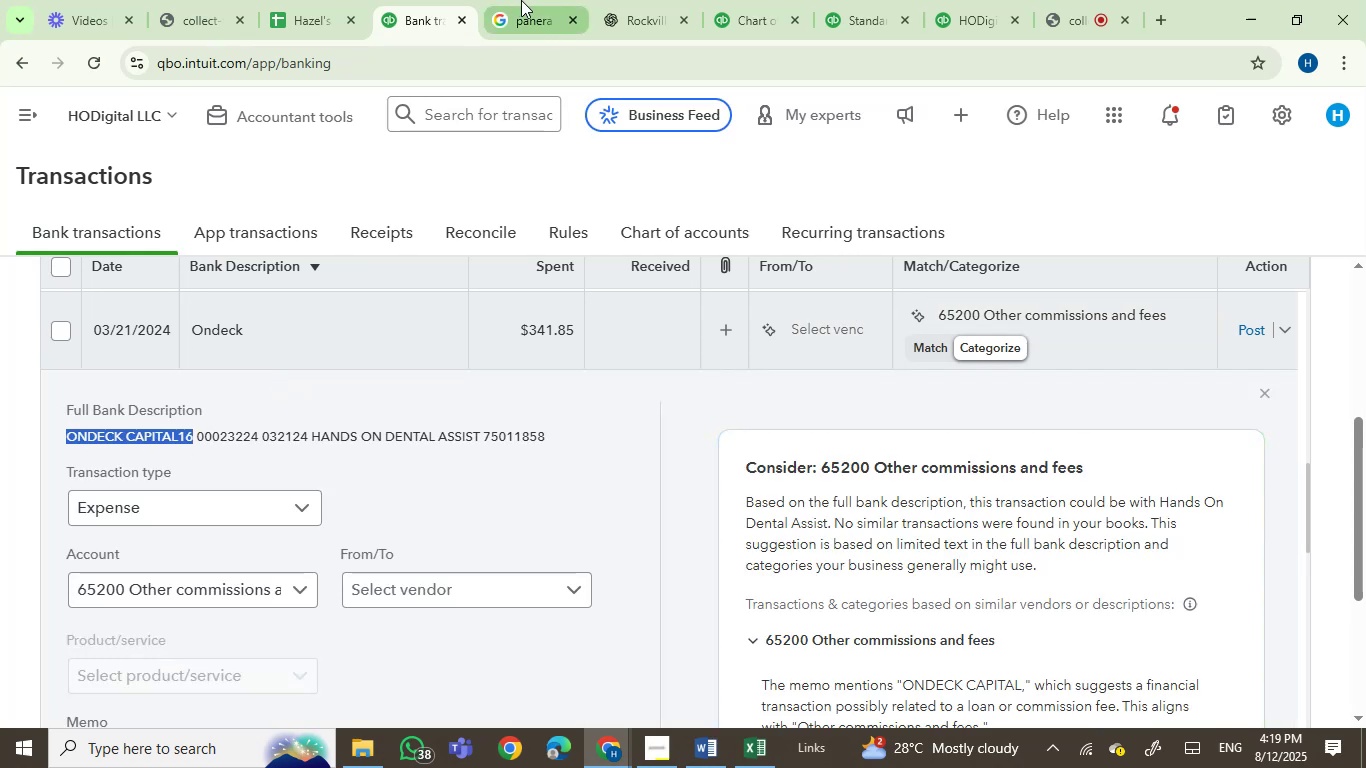 
double_click([519, 54])
 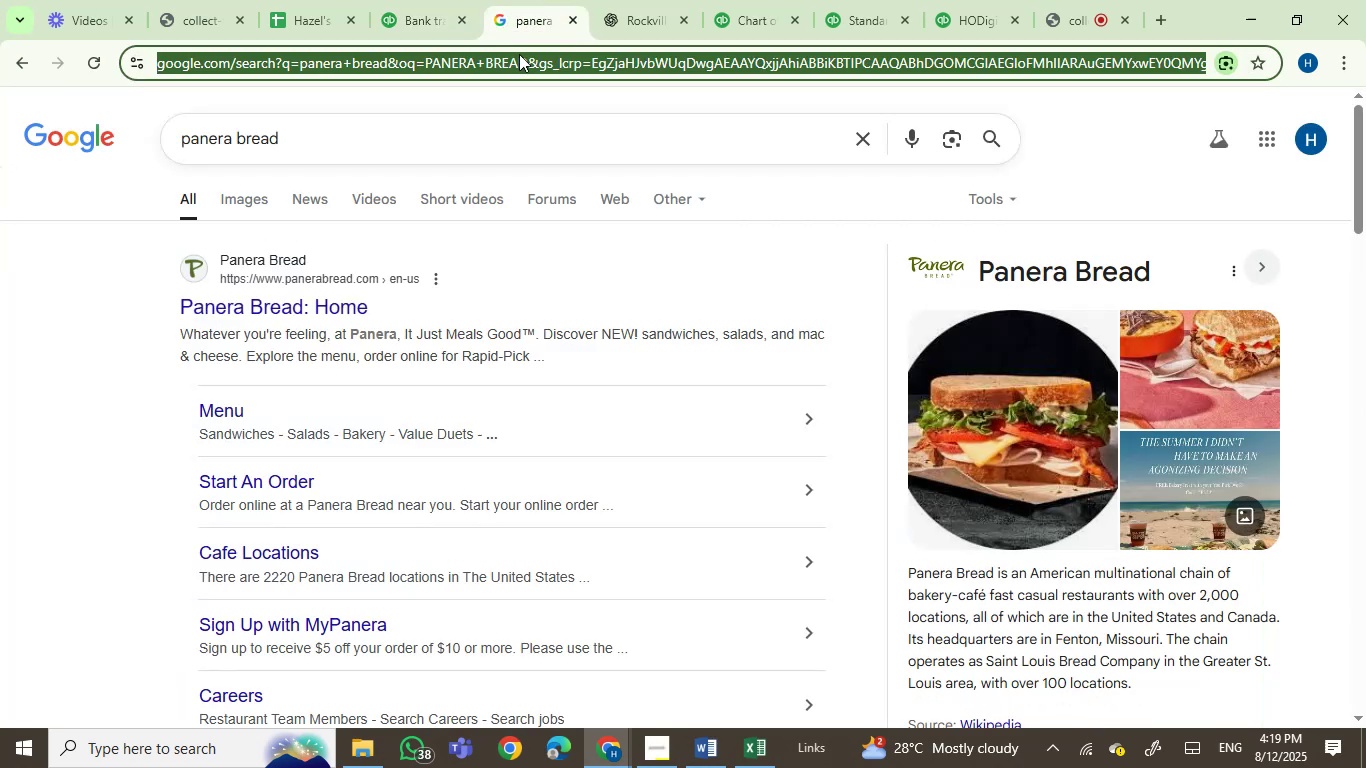 
key(Control+V)
 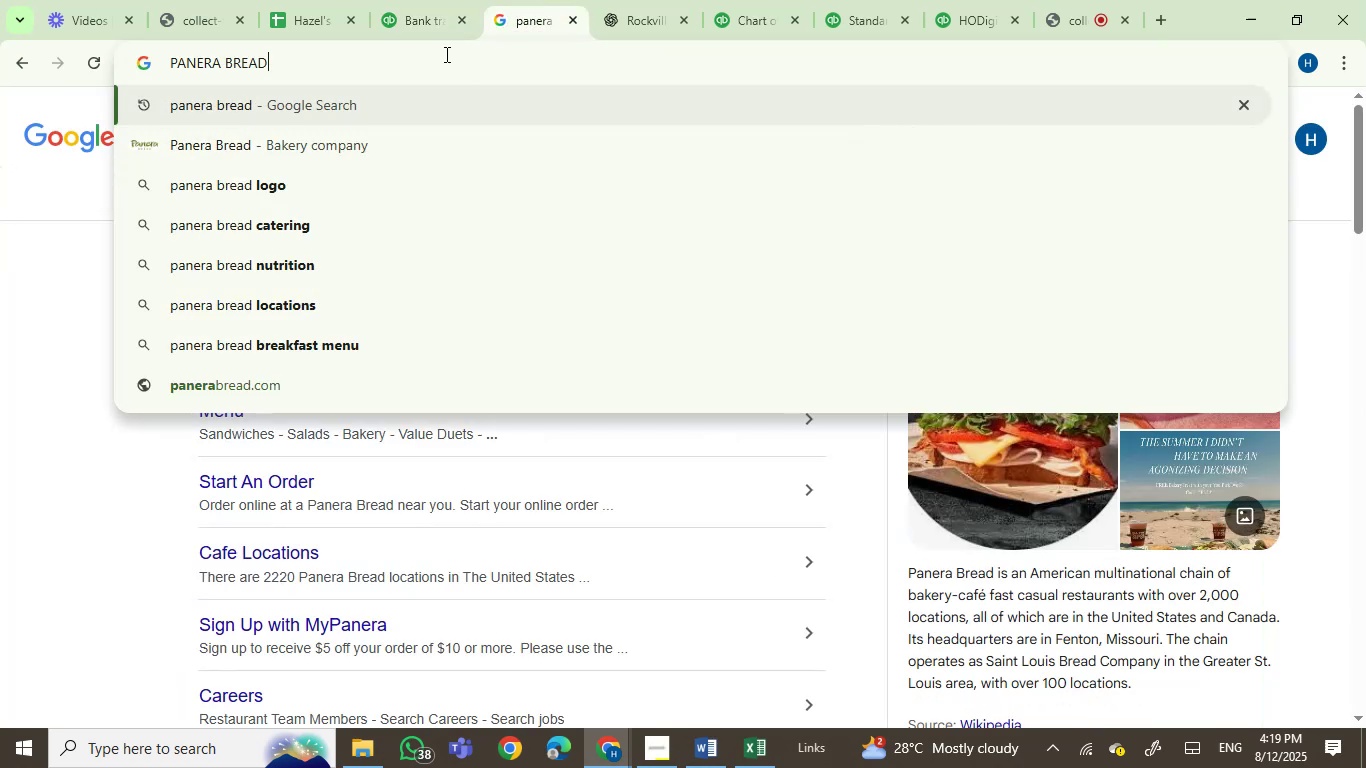 
left_click([397, 21])
 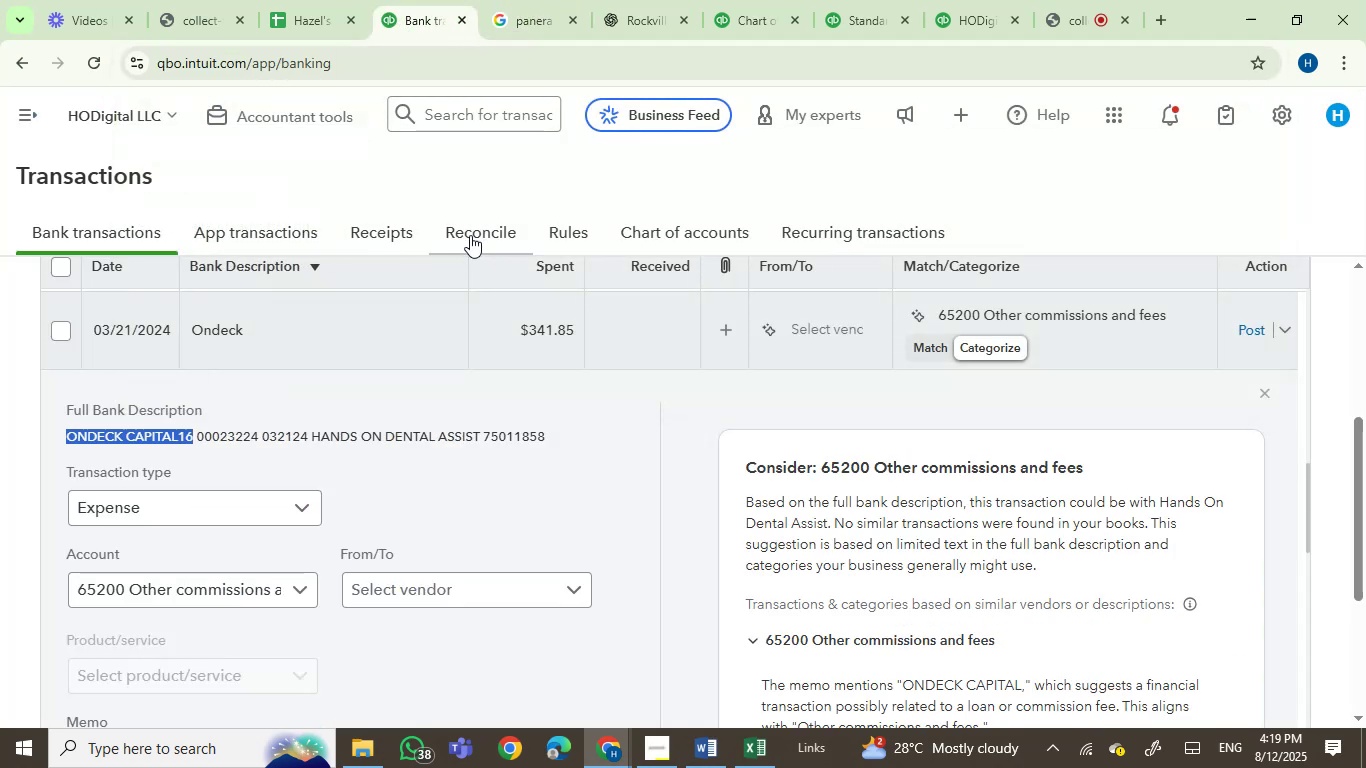 
key(Control+X)
 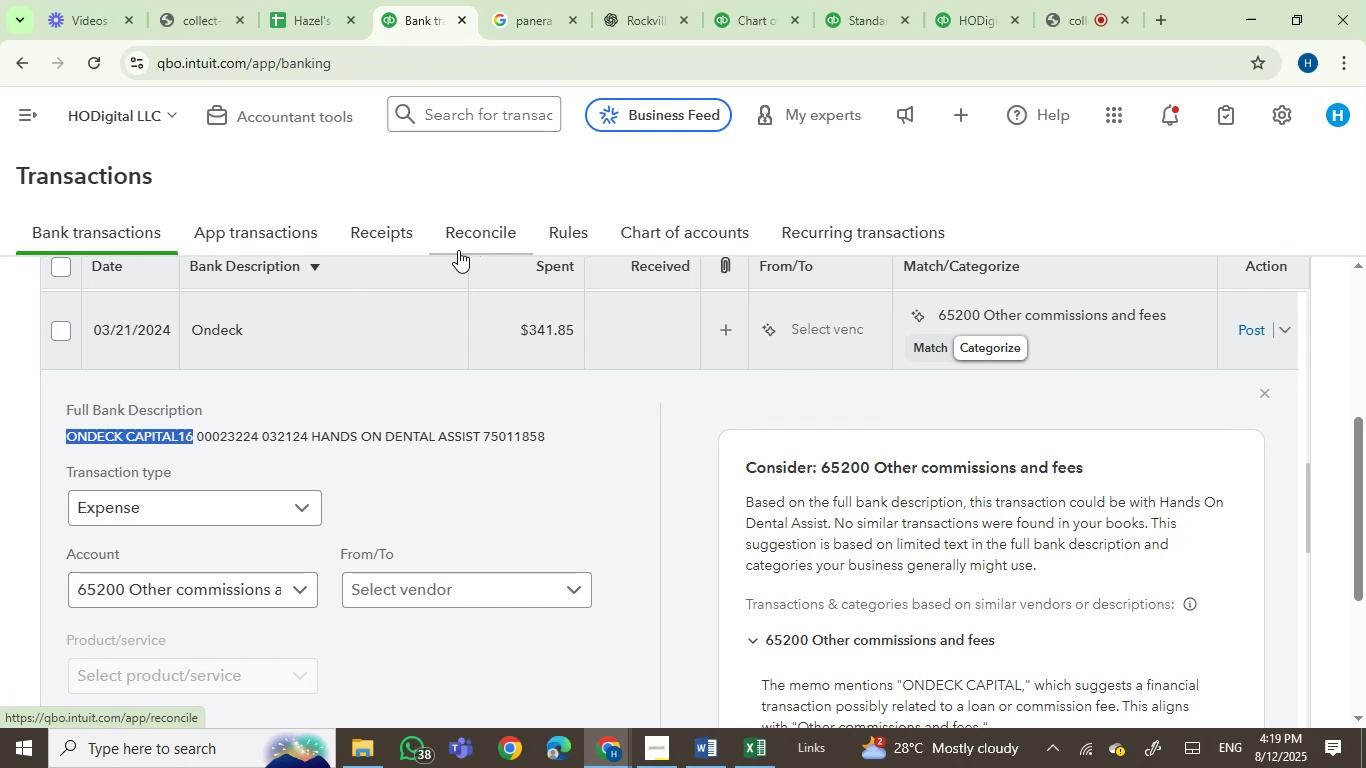 
key(Control+C)
 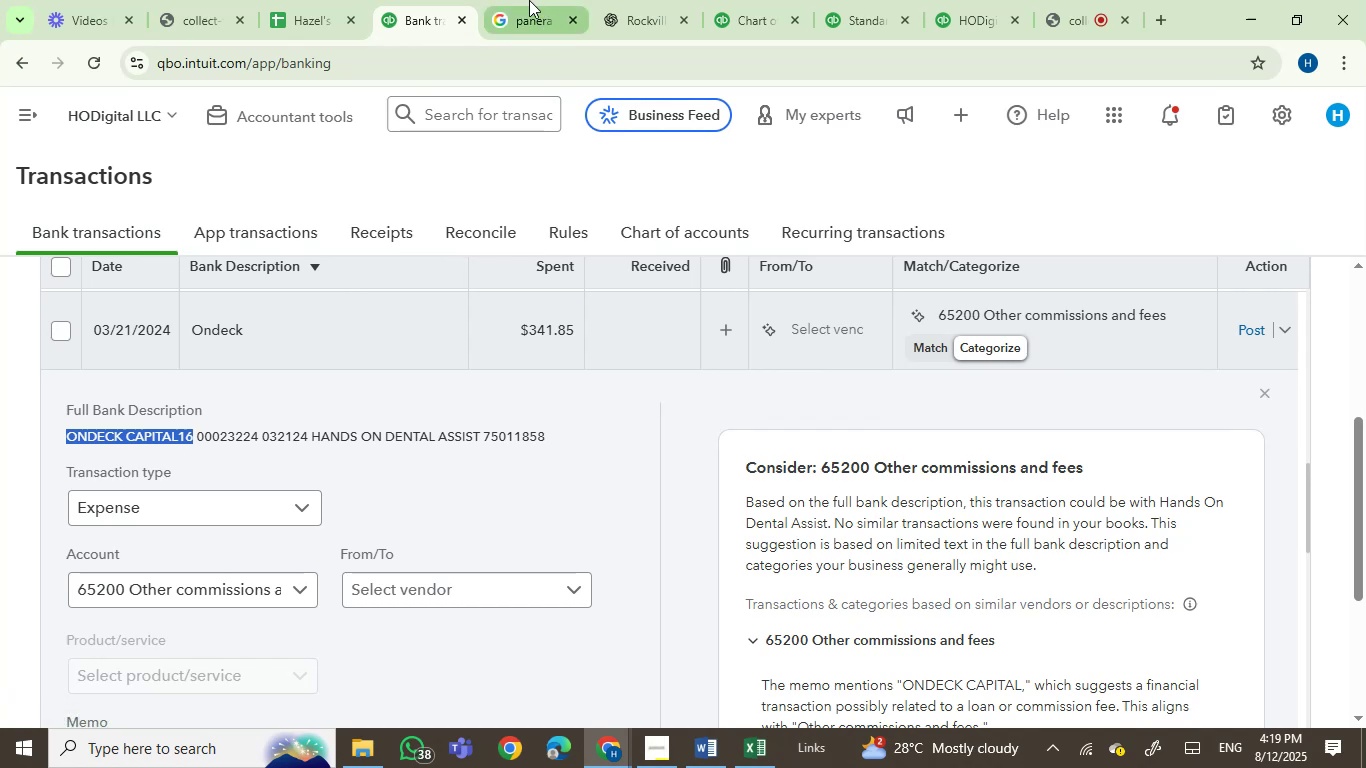 
left_click_drag(start_coordinate=[514, 0], to_coordinate=[513, 6])
 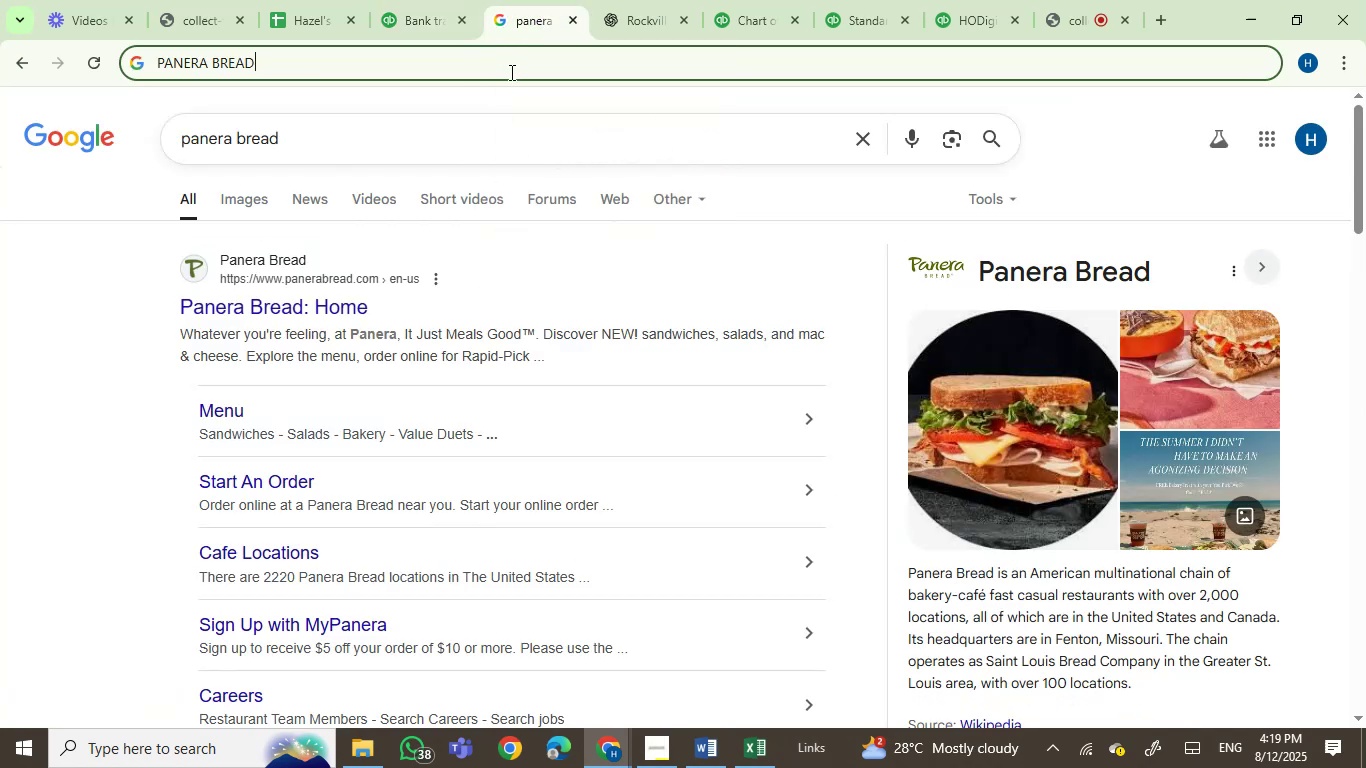 
double_click([510, 72])
 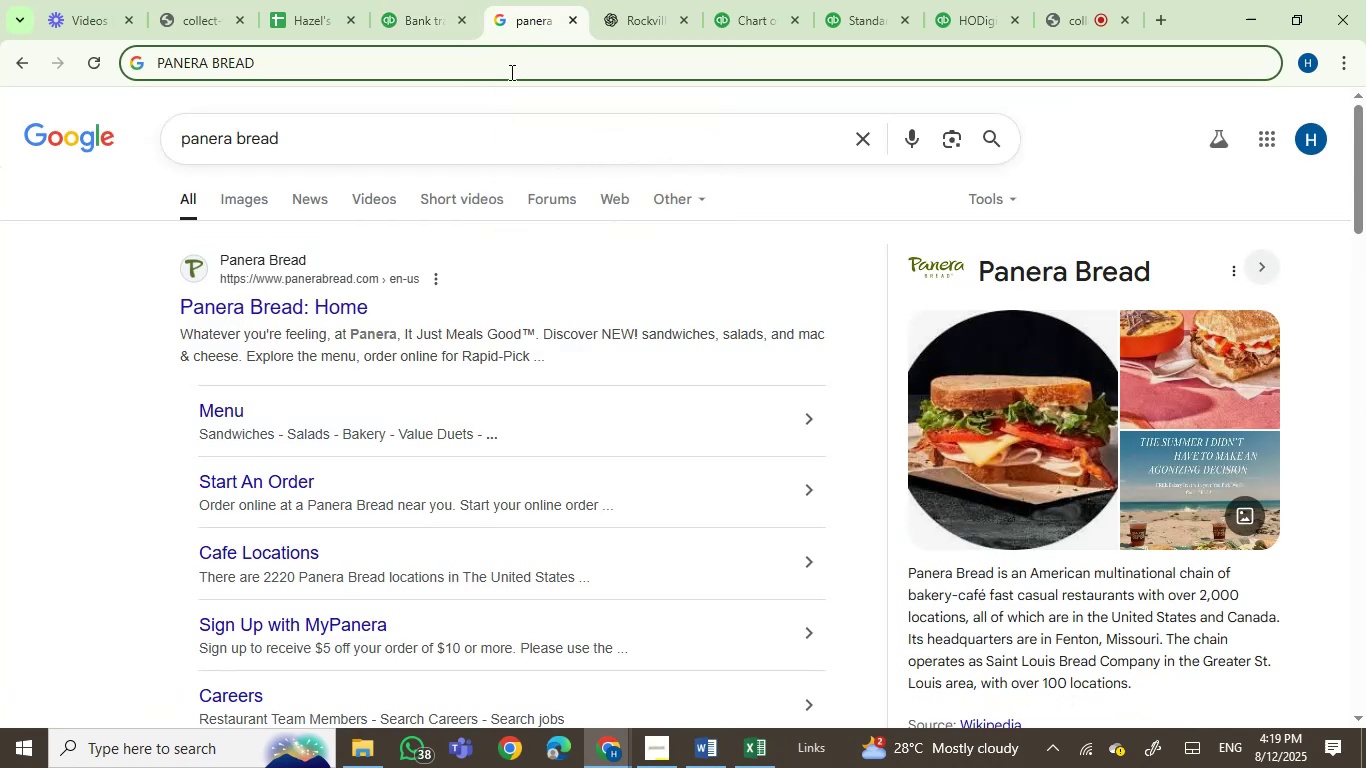 
hold_key(key=A, duration=0.31)
 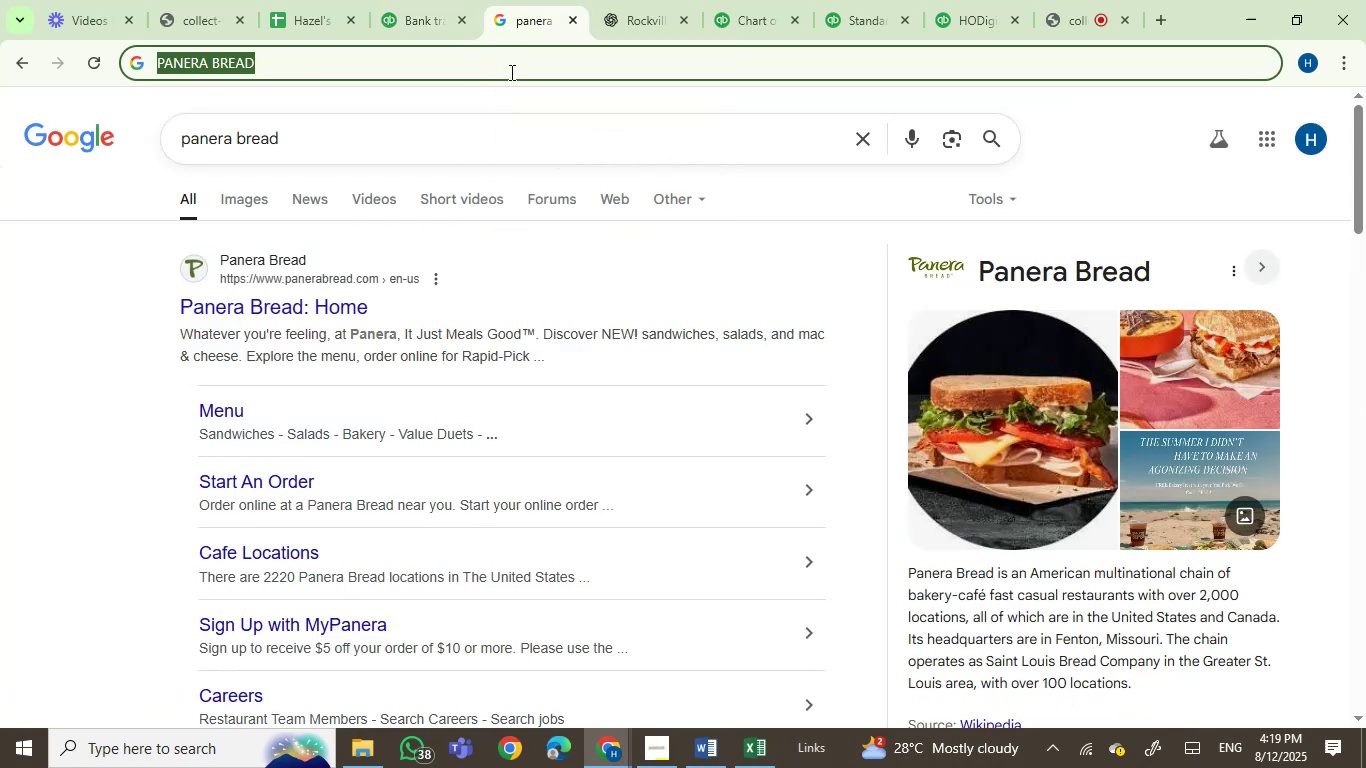 
key(Control+V)
 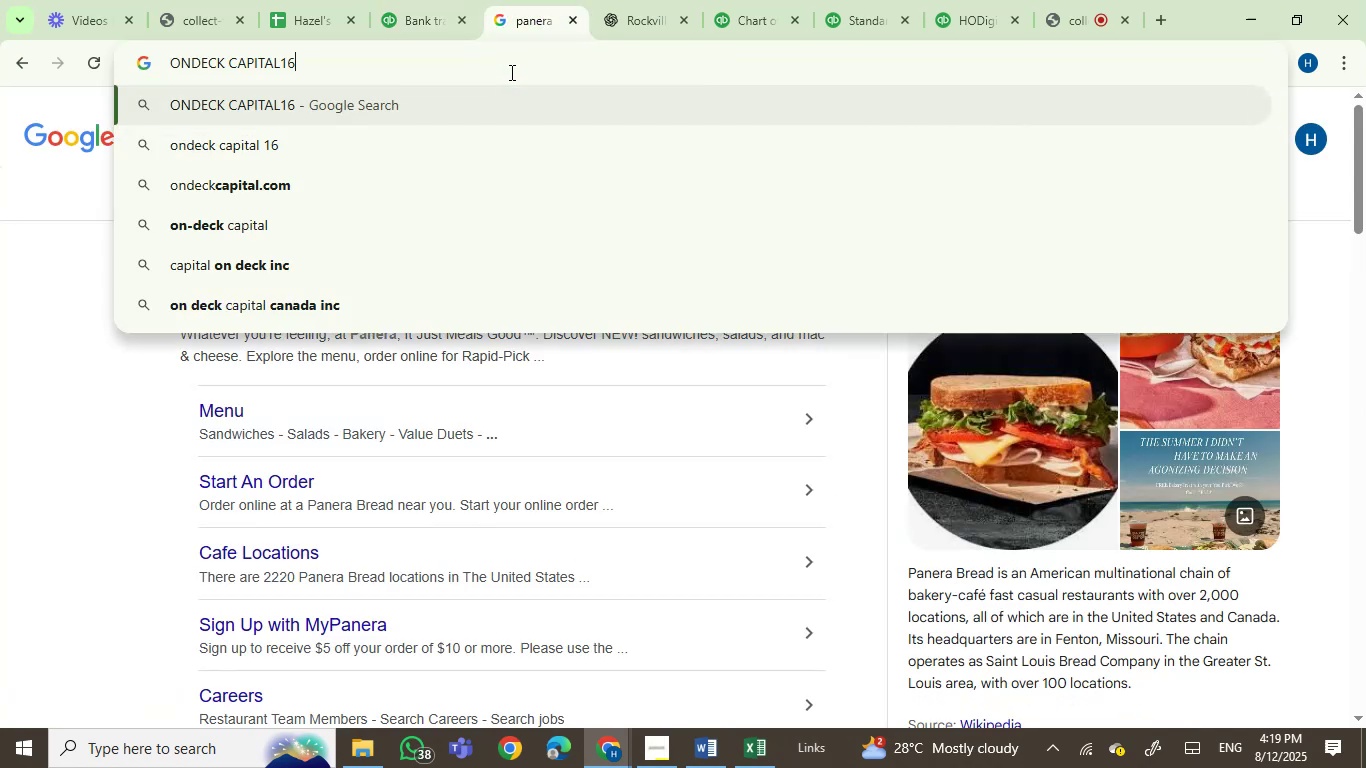 
key(Backspace)
 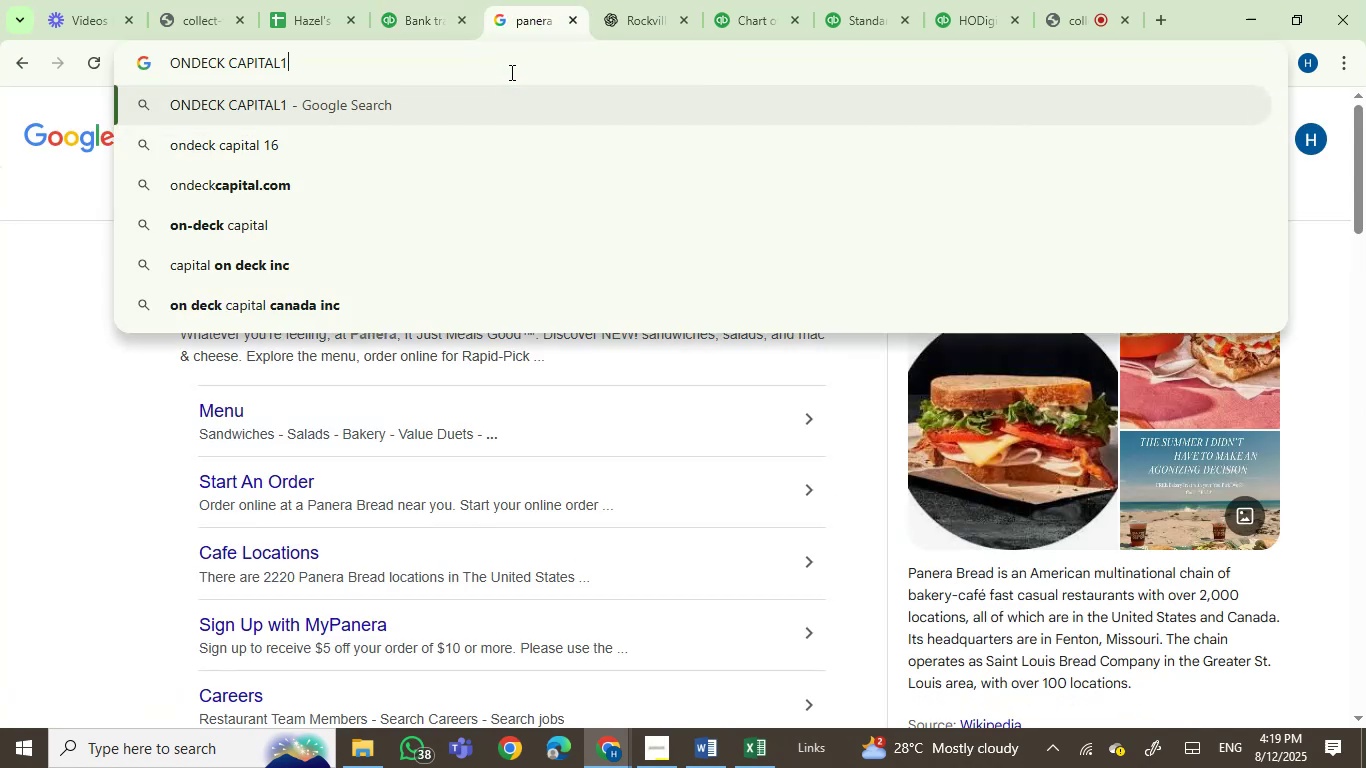 
key(Backspace)
 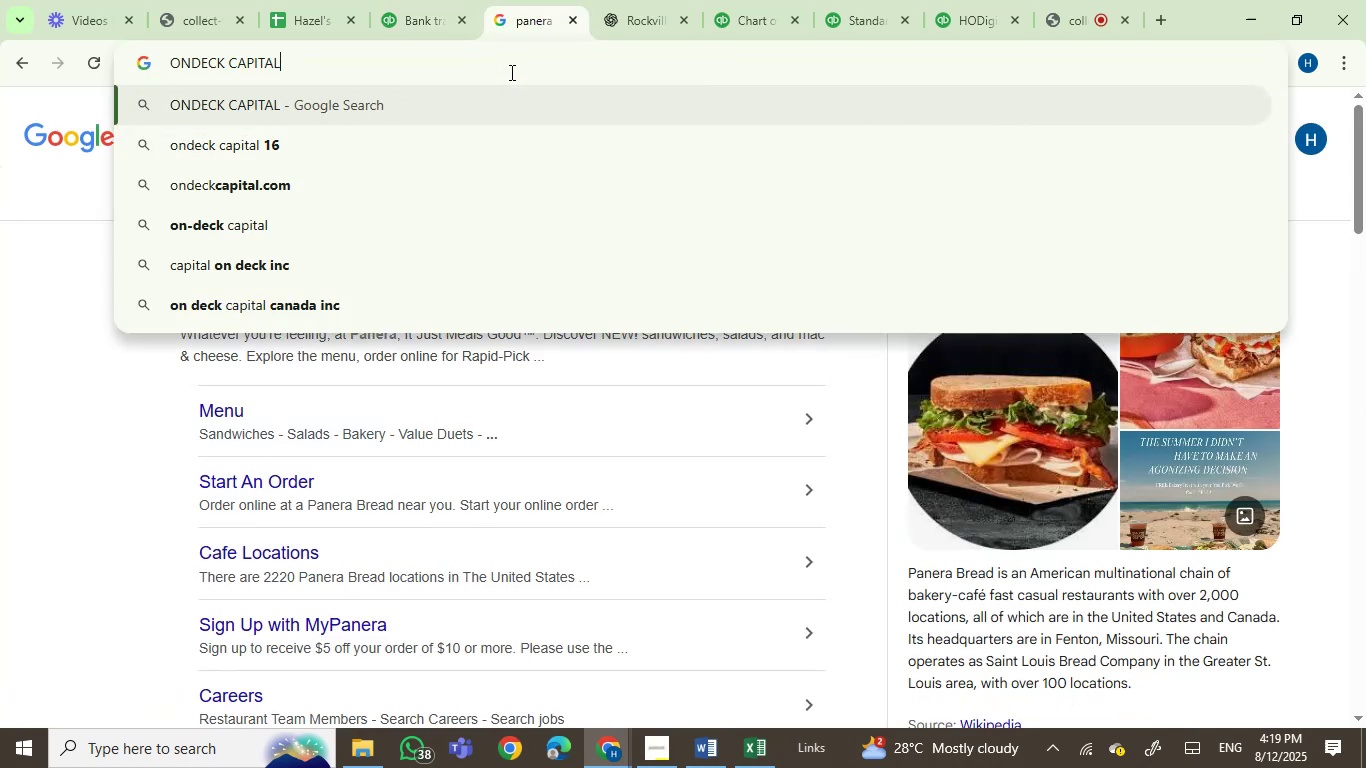 
key(Enter)
 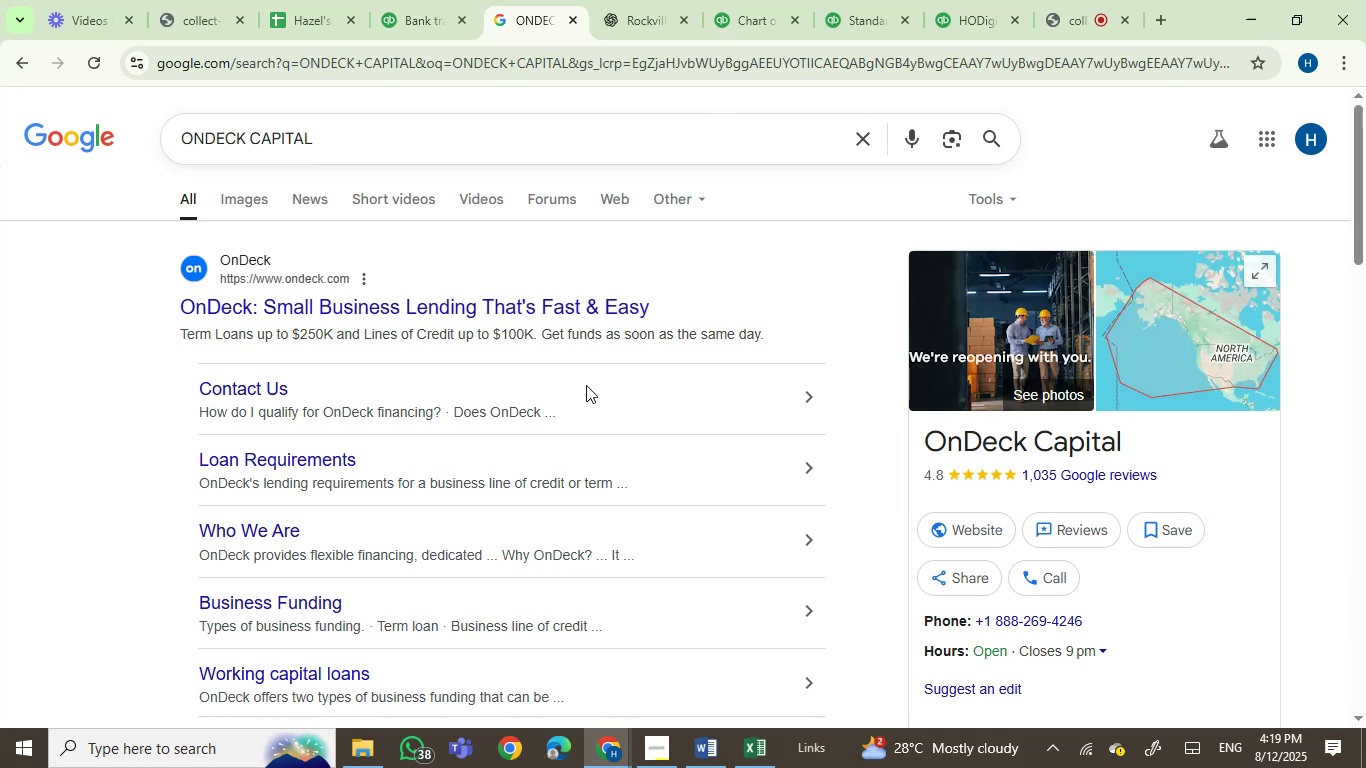 
wait(7.59)
 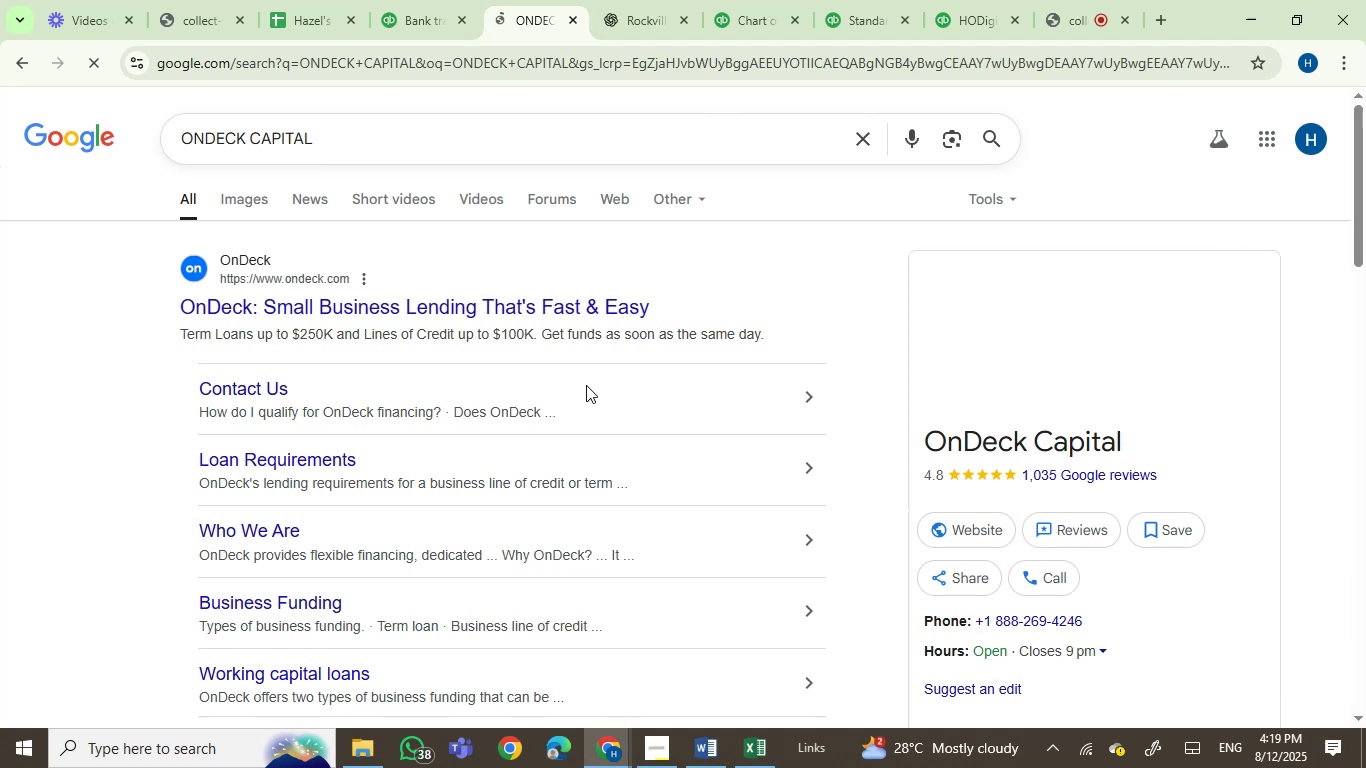 
scroll: coordinate [605, 500], scroll_direction: down, amount: 2.0
 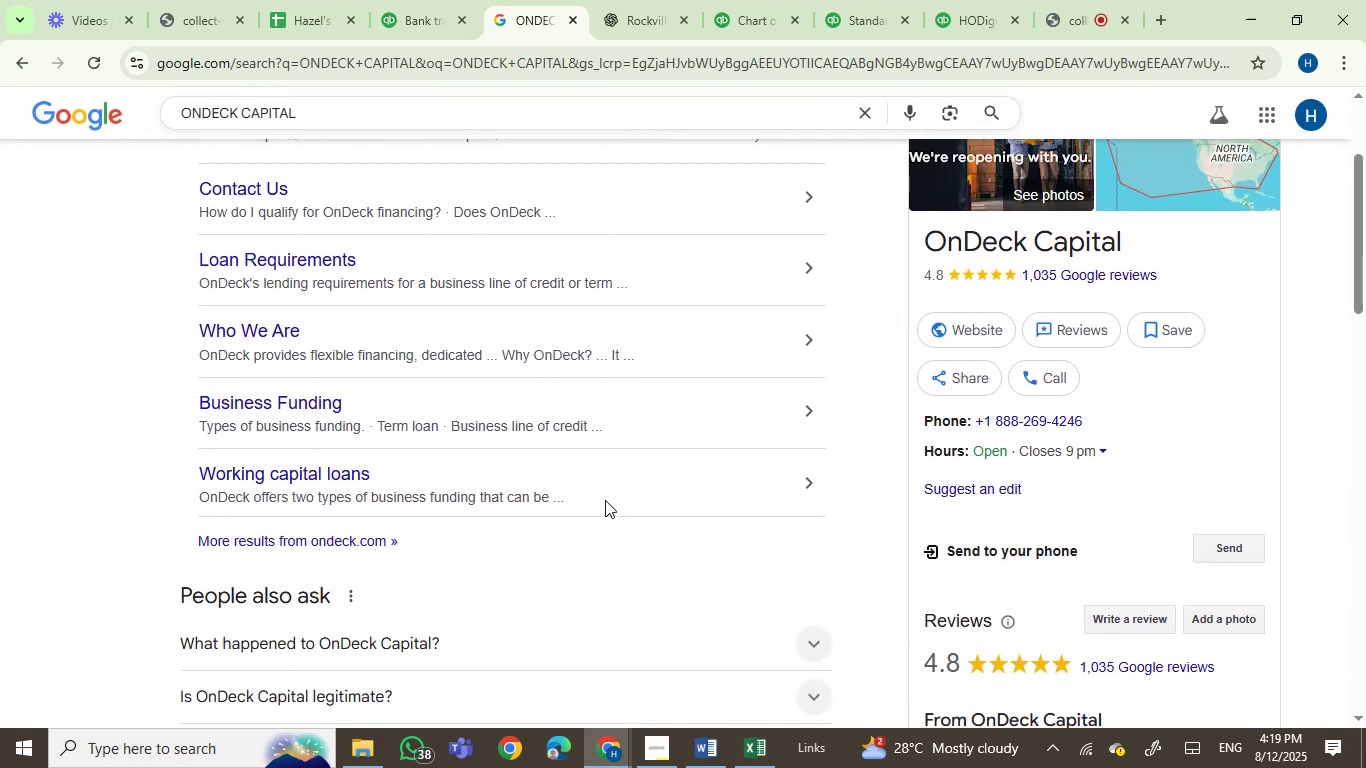 
wait(6.09)
 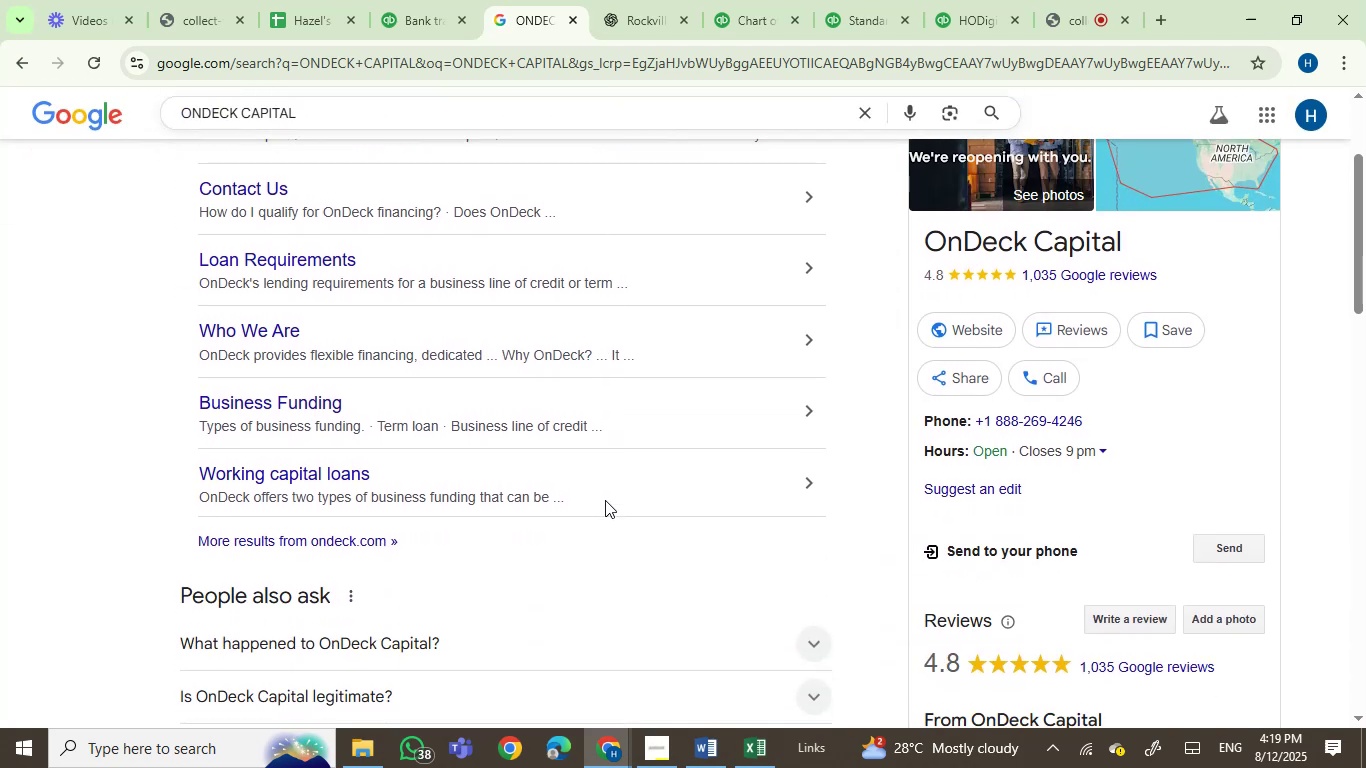 
scroll: coordinate [605, 500], scroll_direction: down, amount: 1.0
 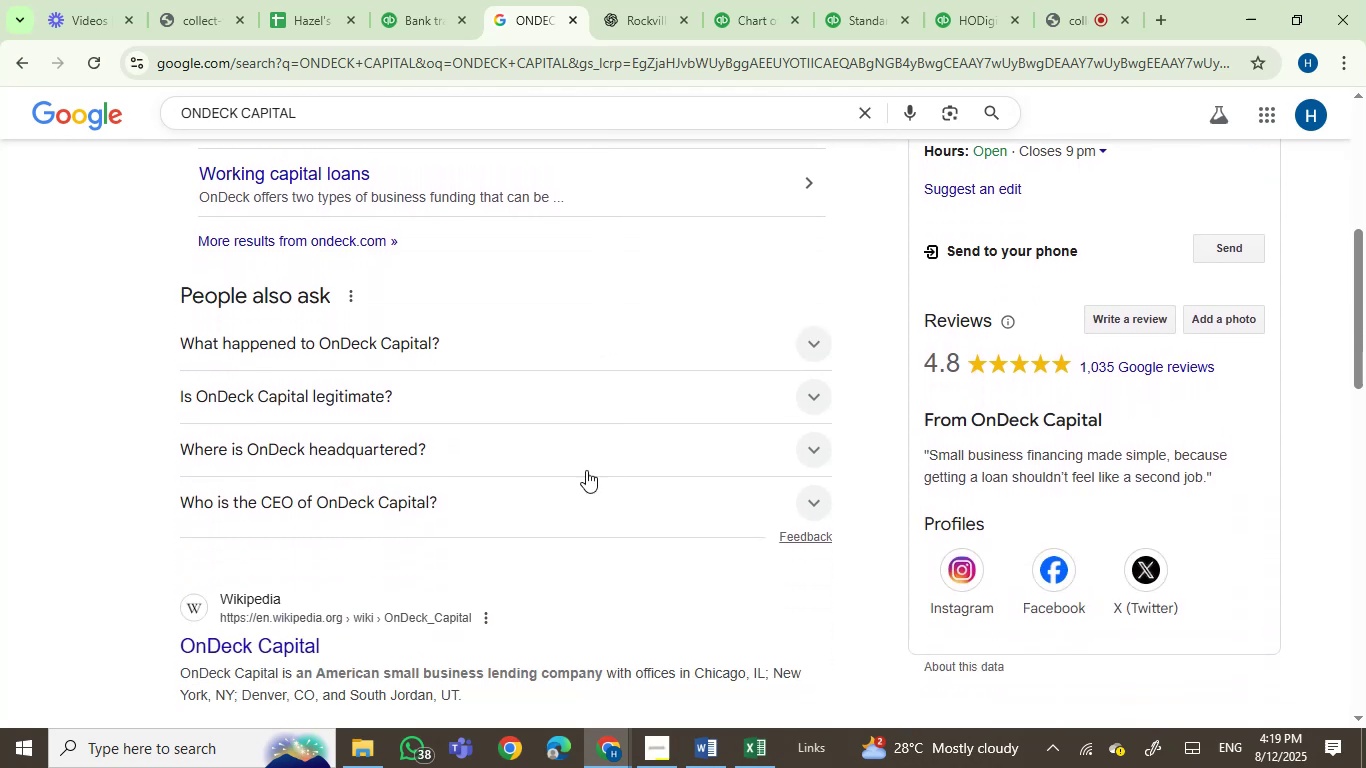 
left_click([525, 336])
 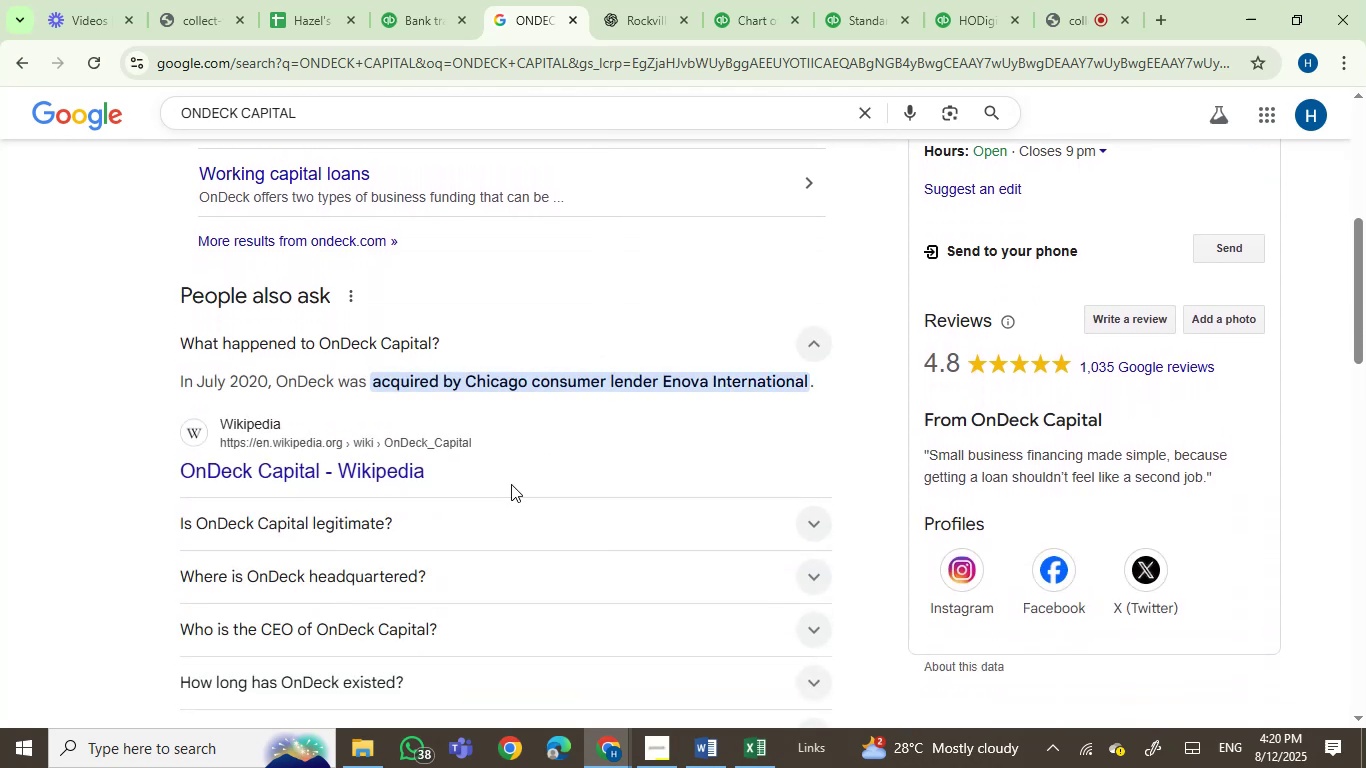 
scroll: coordinate [512, 484], scroll_direction: down, amount: 3.0
 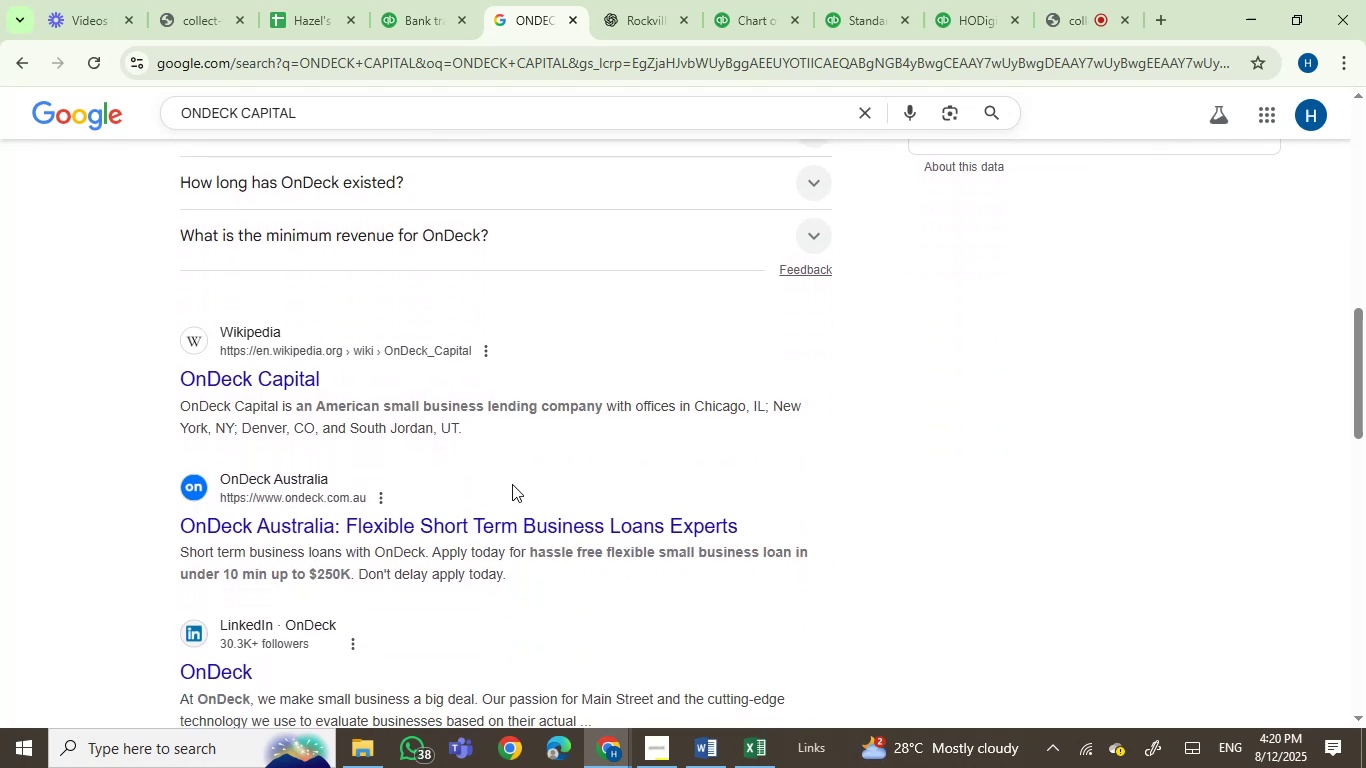 
wait(5.31)
 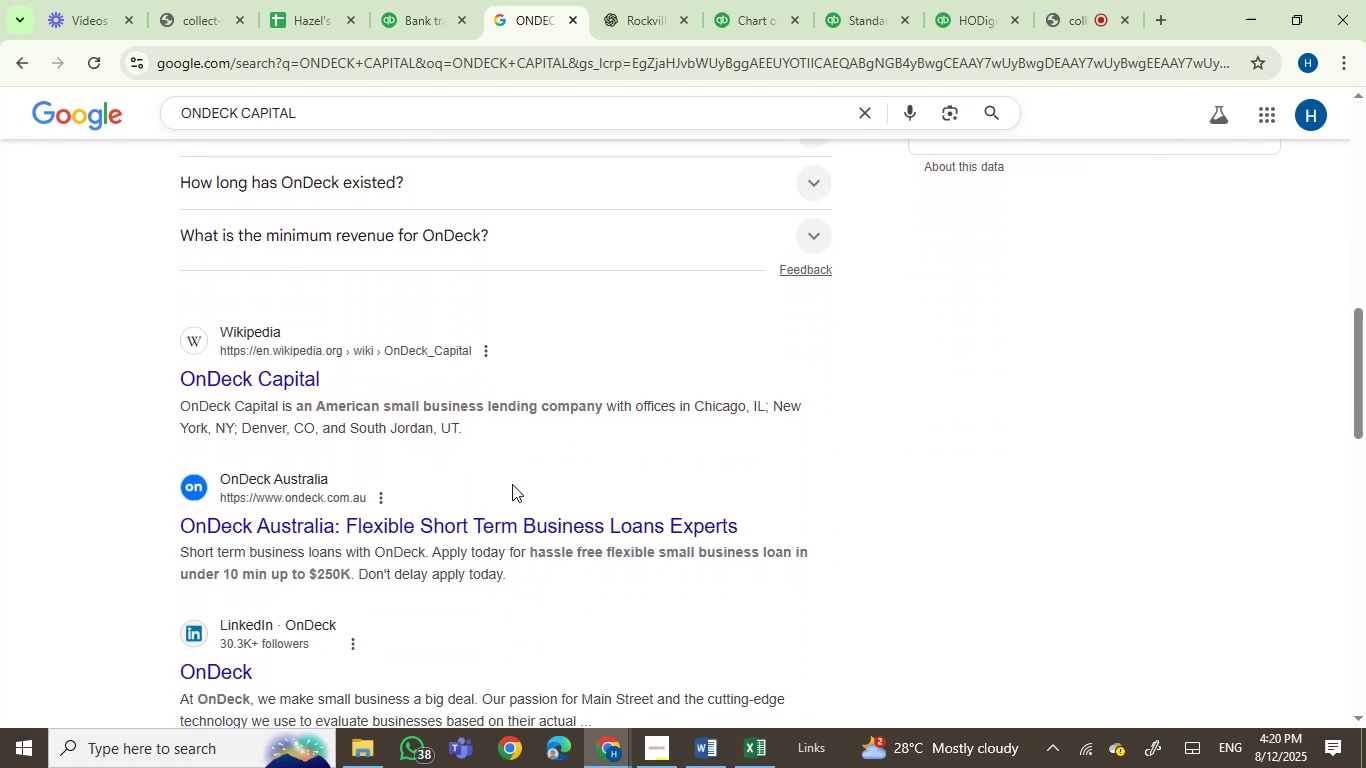 
scroll: coordinate [549, 500], scroll_direction: down, amount: 2.0
 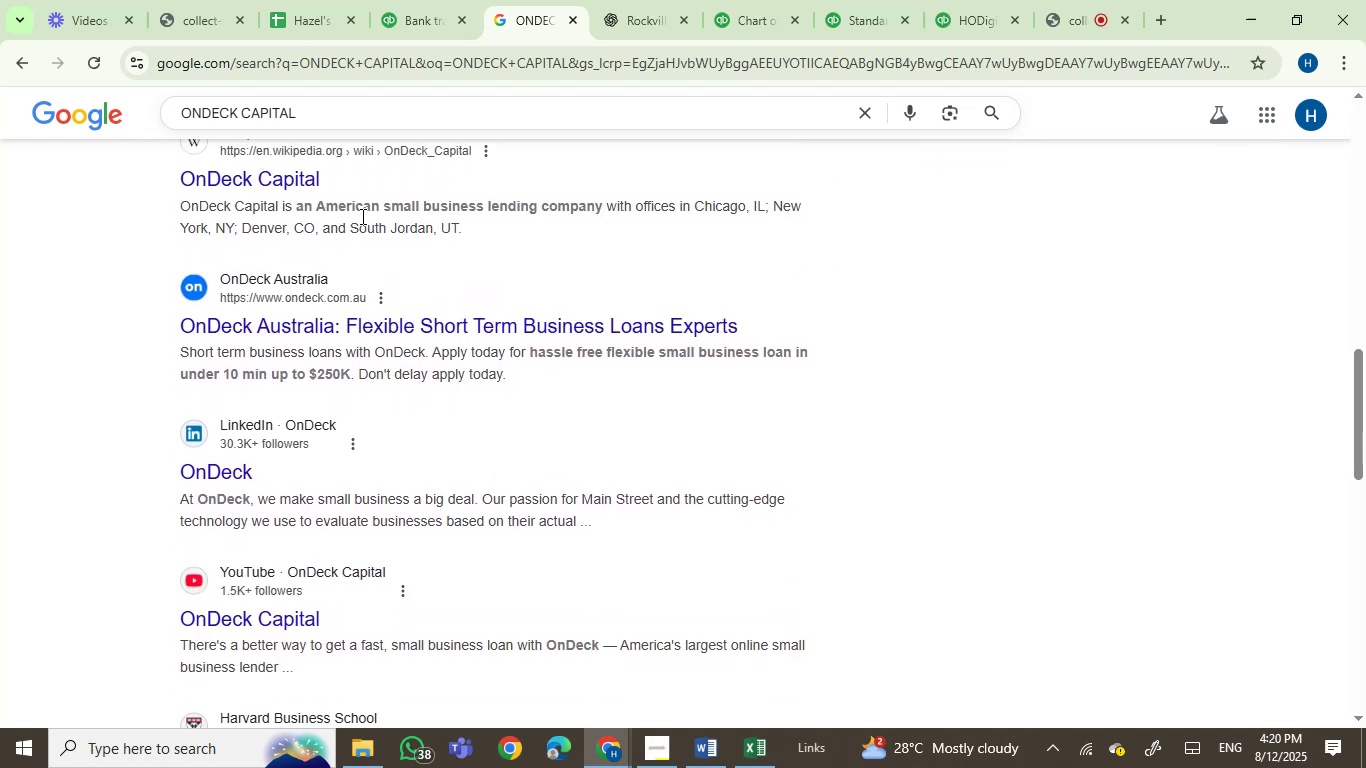 
wait(6.11)
 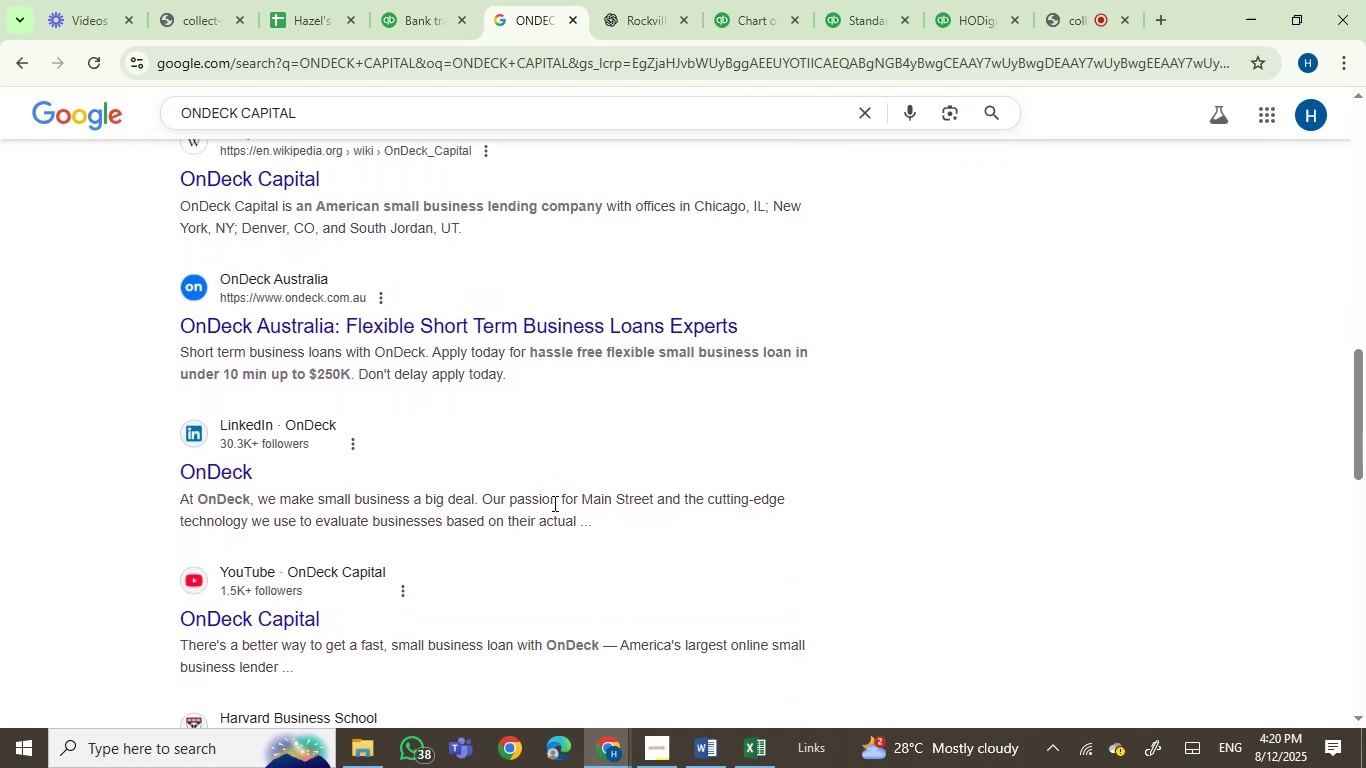 
left_click([414, 0])
 